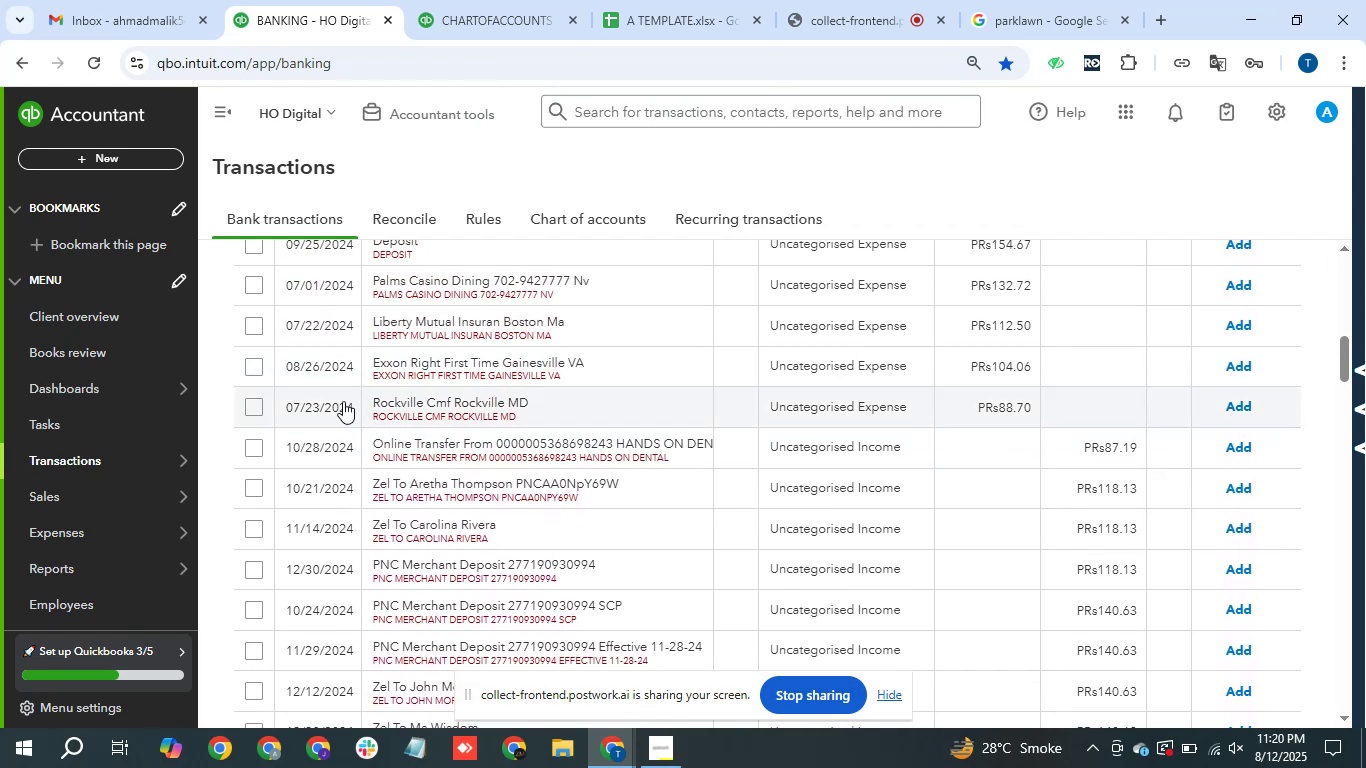 
left_click_drag(start_coordinate=[370, 396], to_coordinate=[593, 415])
 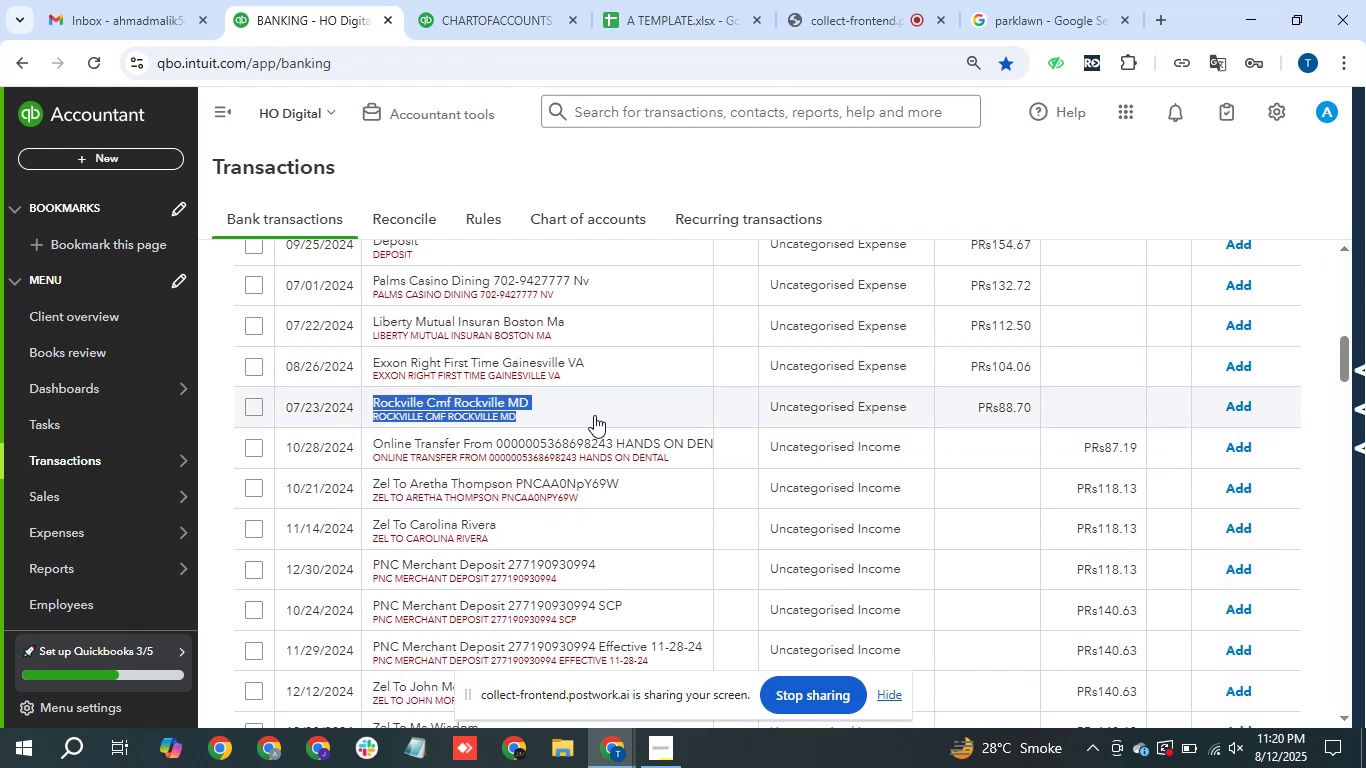 
key(Control+C)
 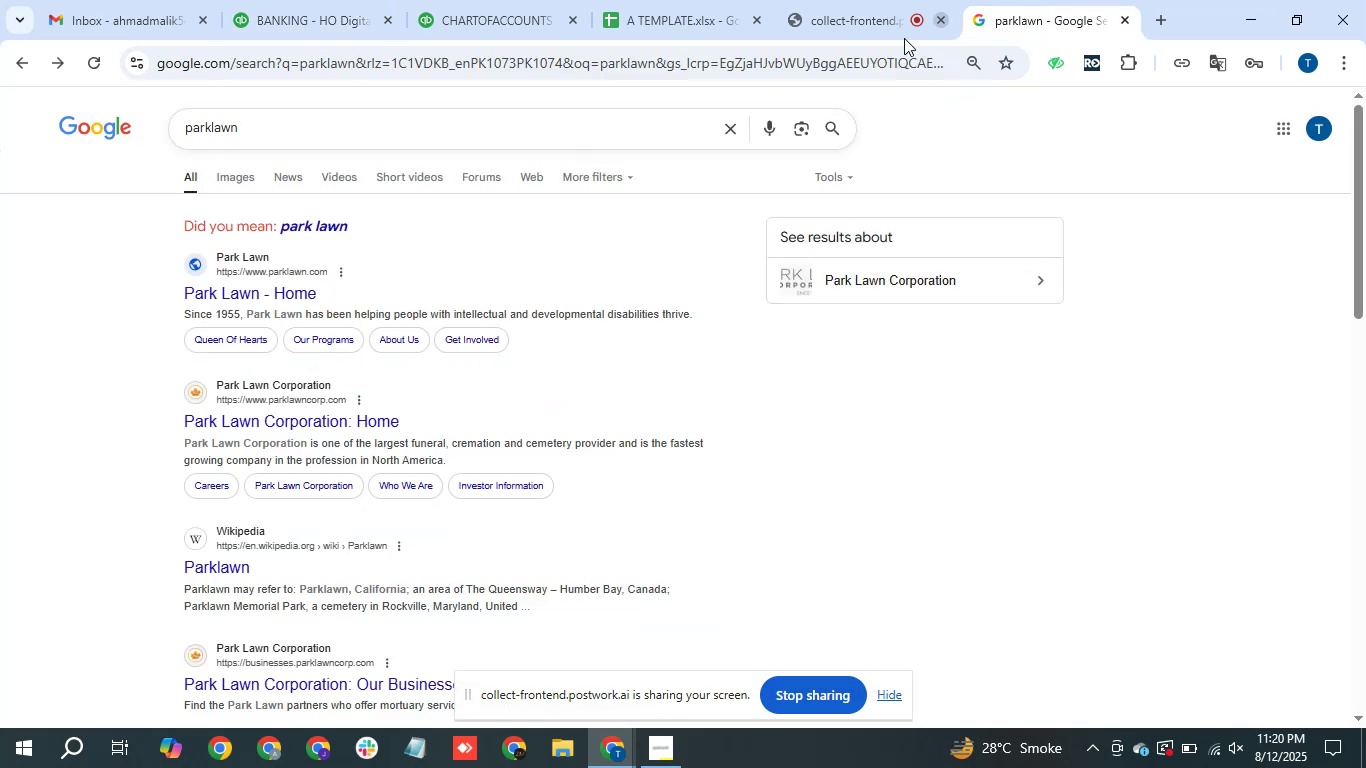 
key(Control+V)
 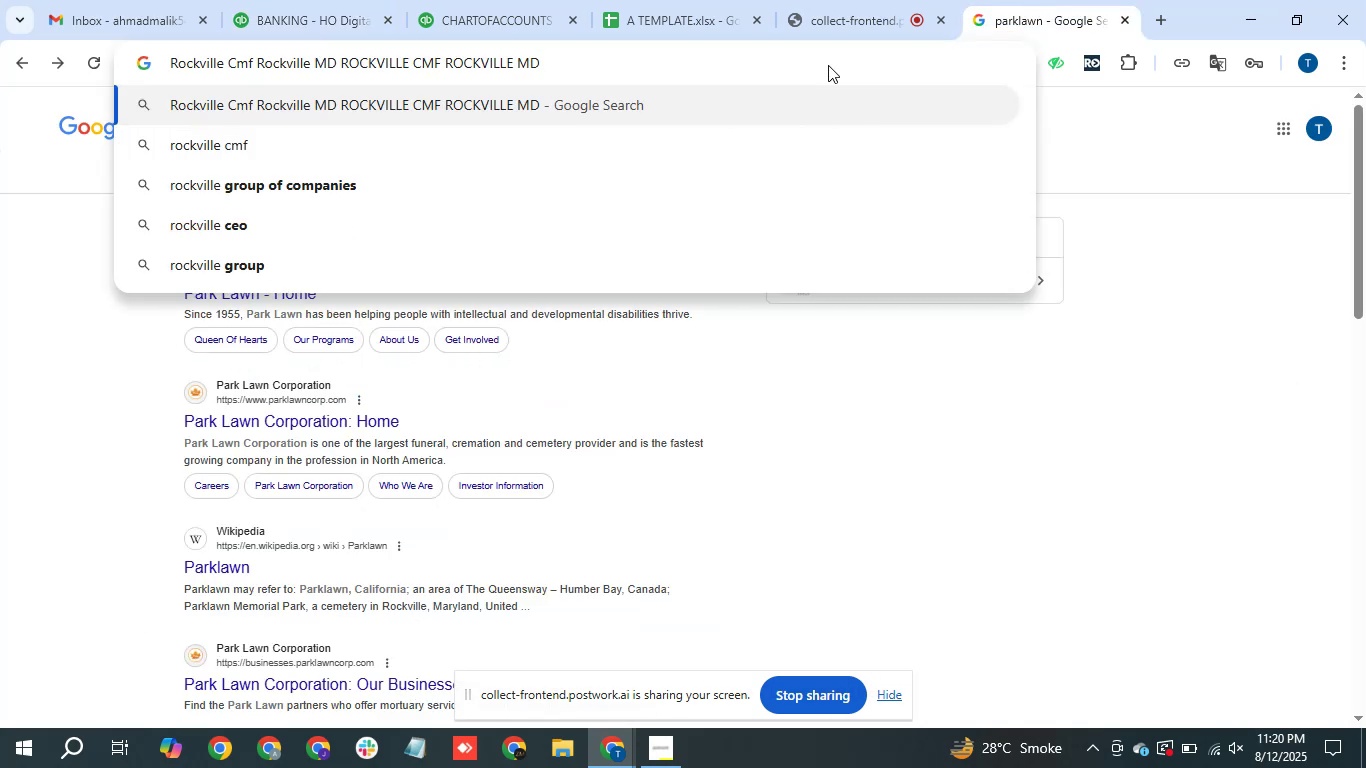 
key(Enter)
 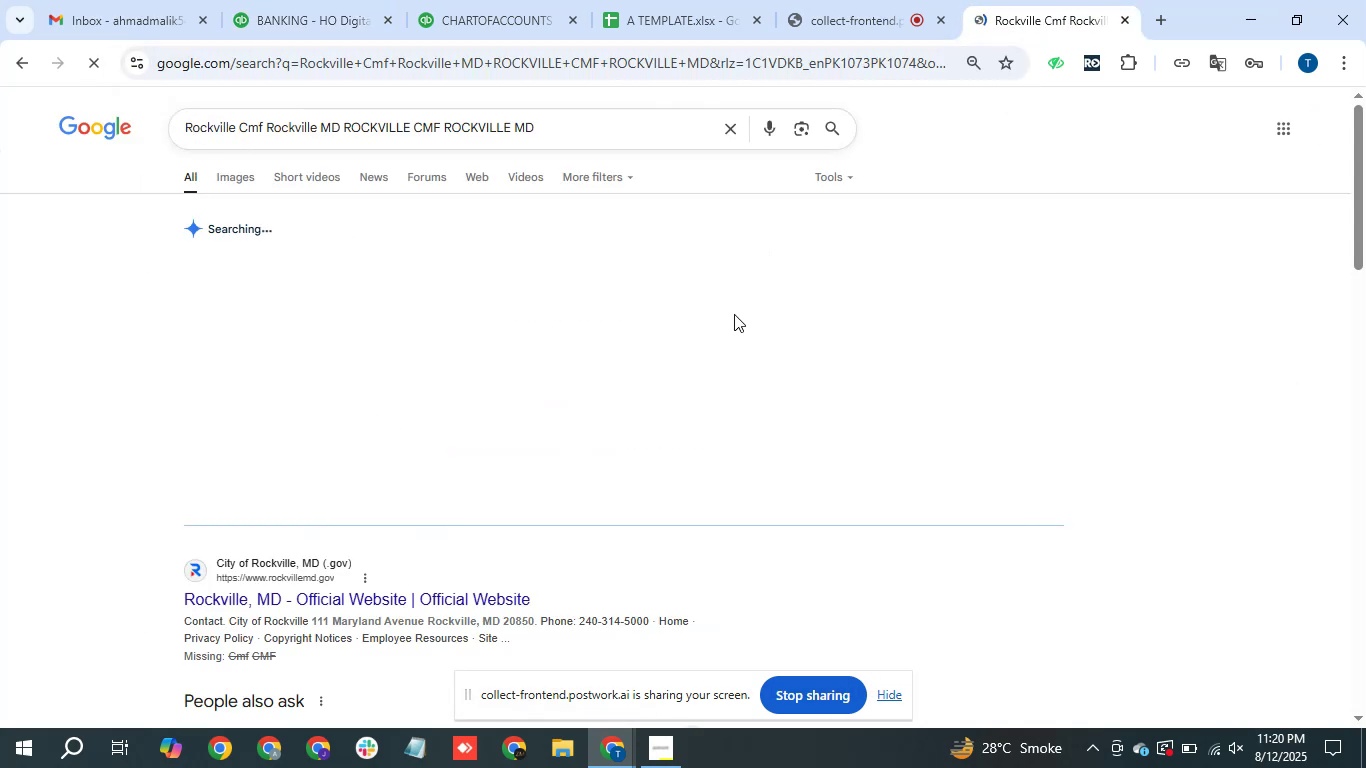 
mouse_move([636, 402])
 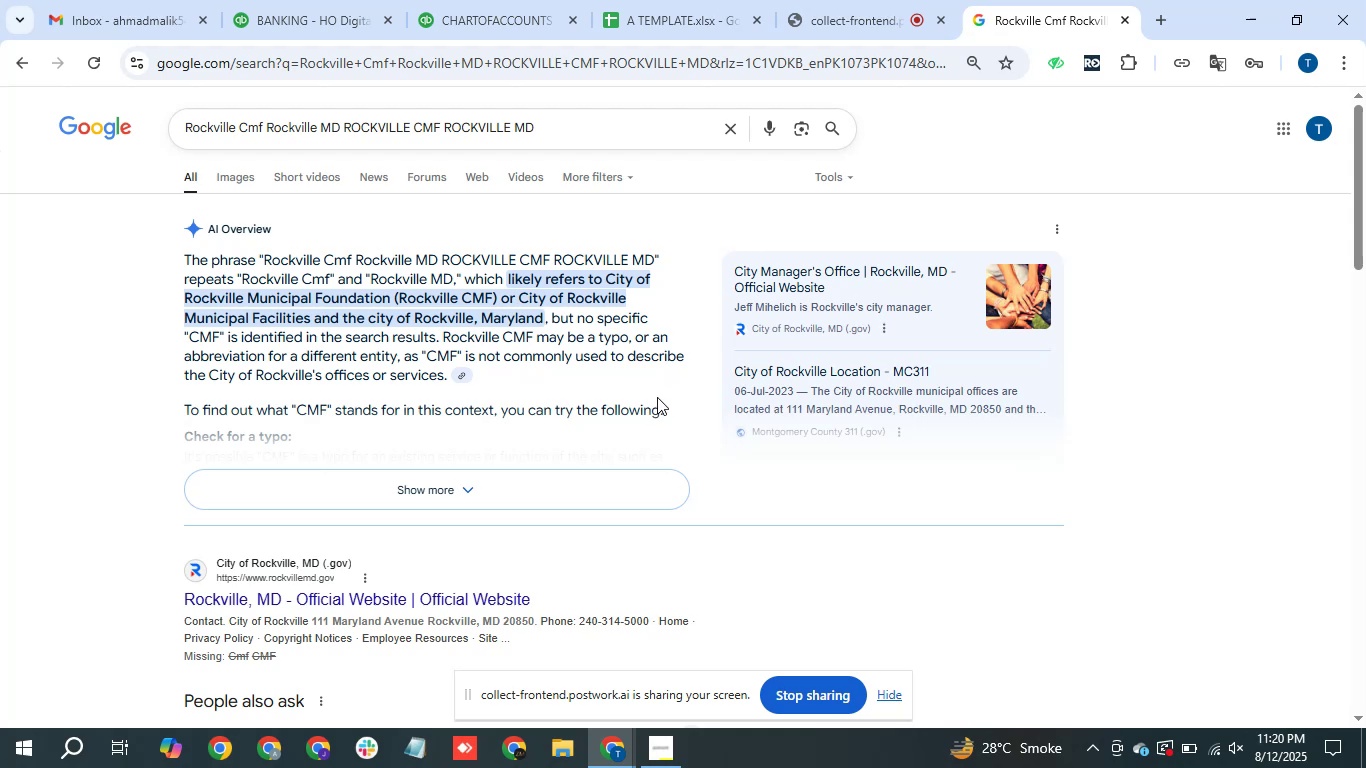 
wait(10.04)
 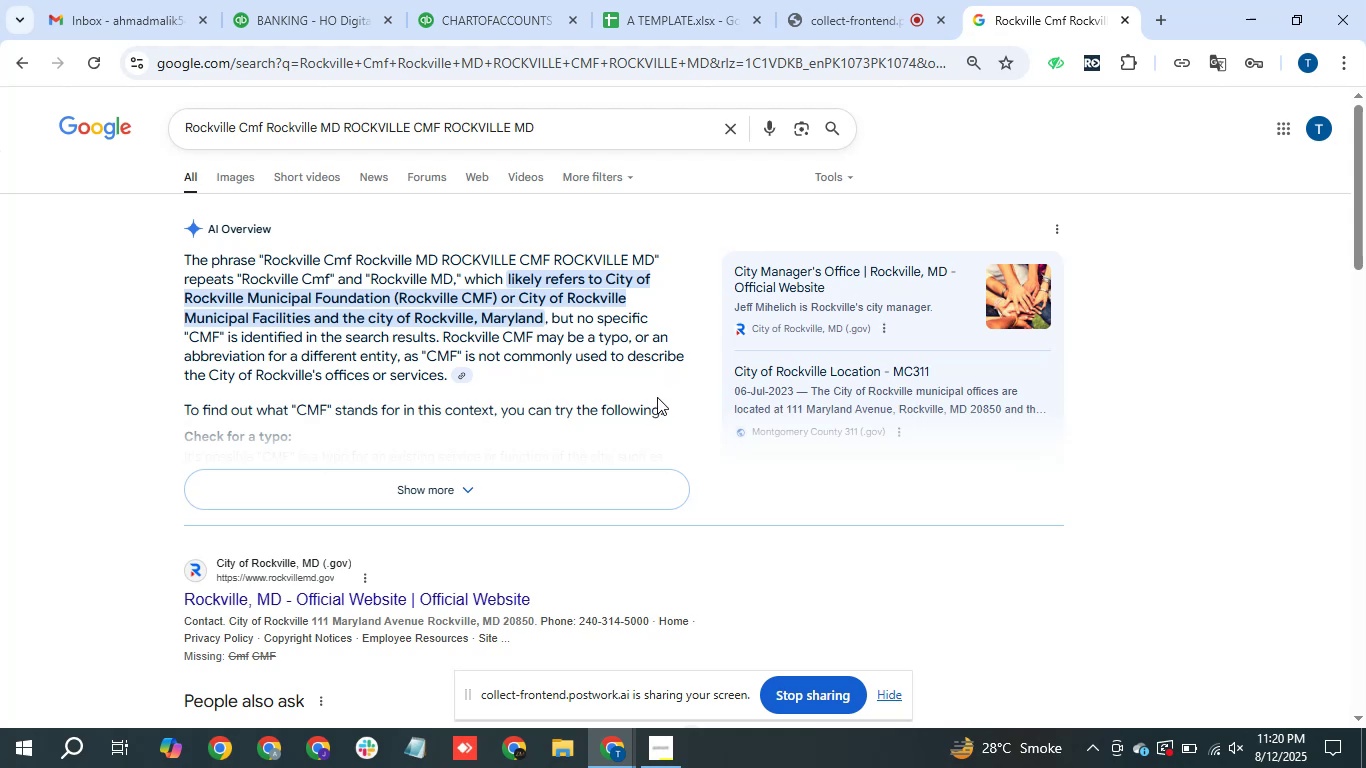 
left_click([359, 0])
 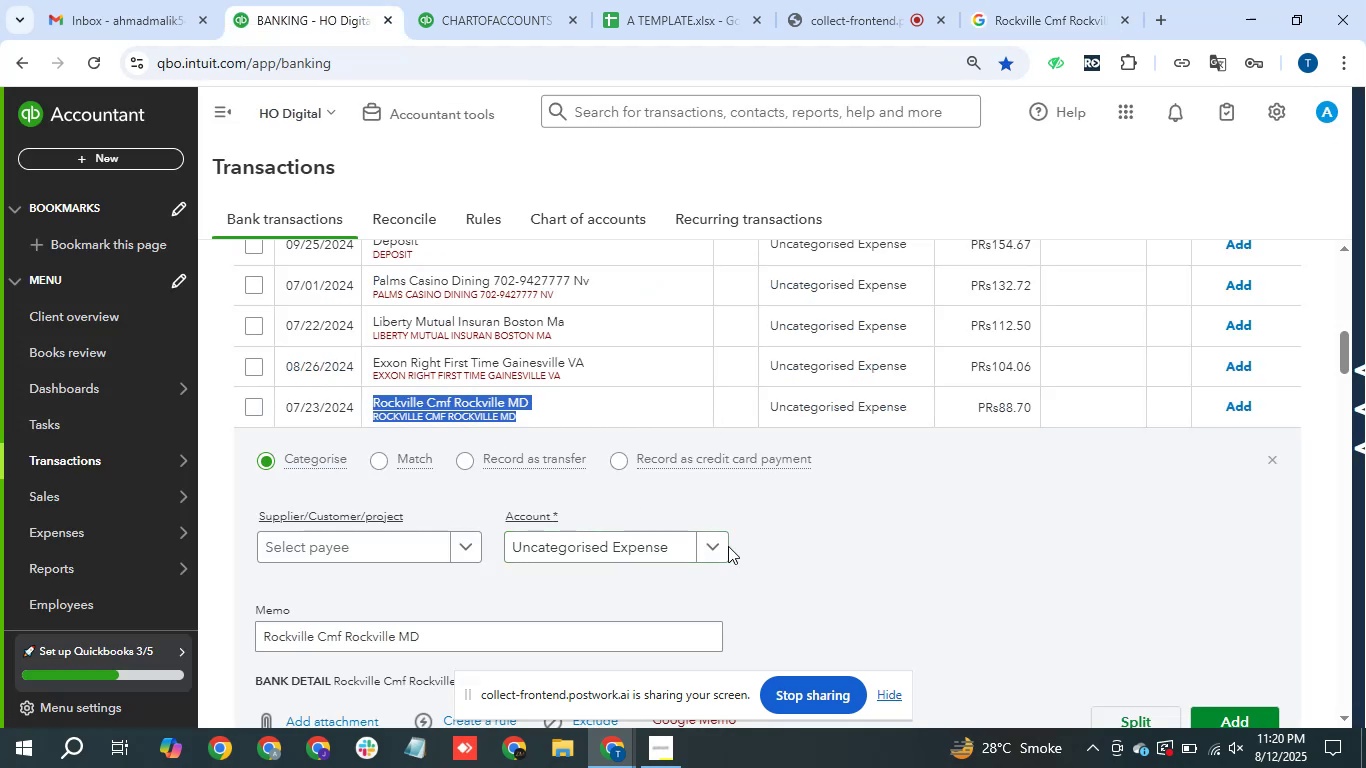 
left_click_drag(start_coordinate=[531, 527], to_coordinate=[569, 534])
 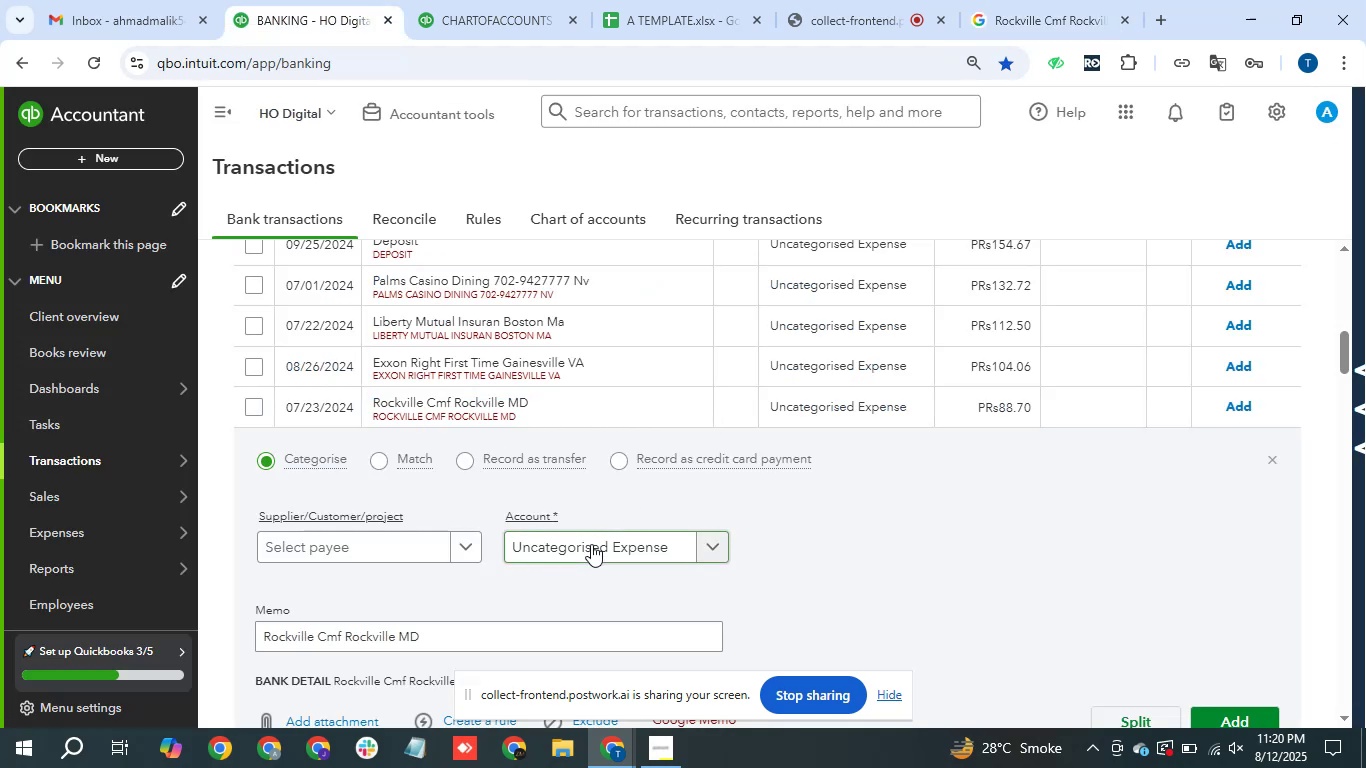 
double_click([591, 544])
 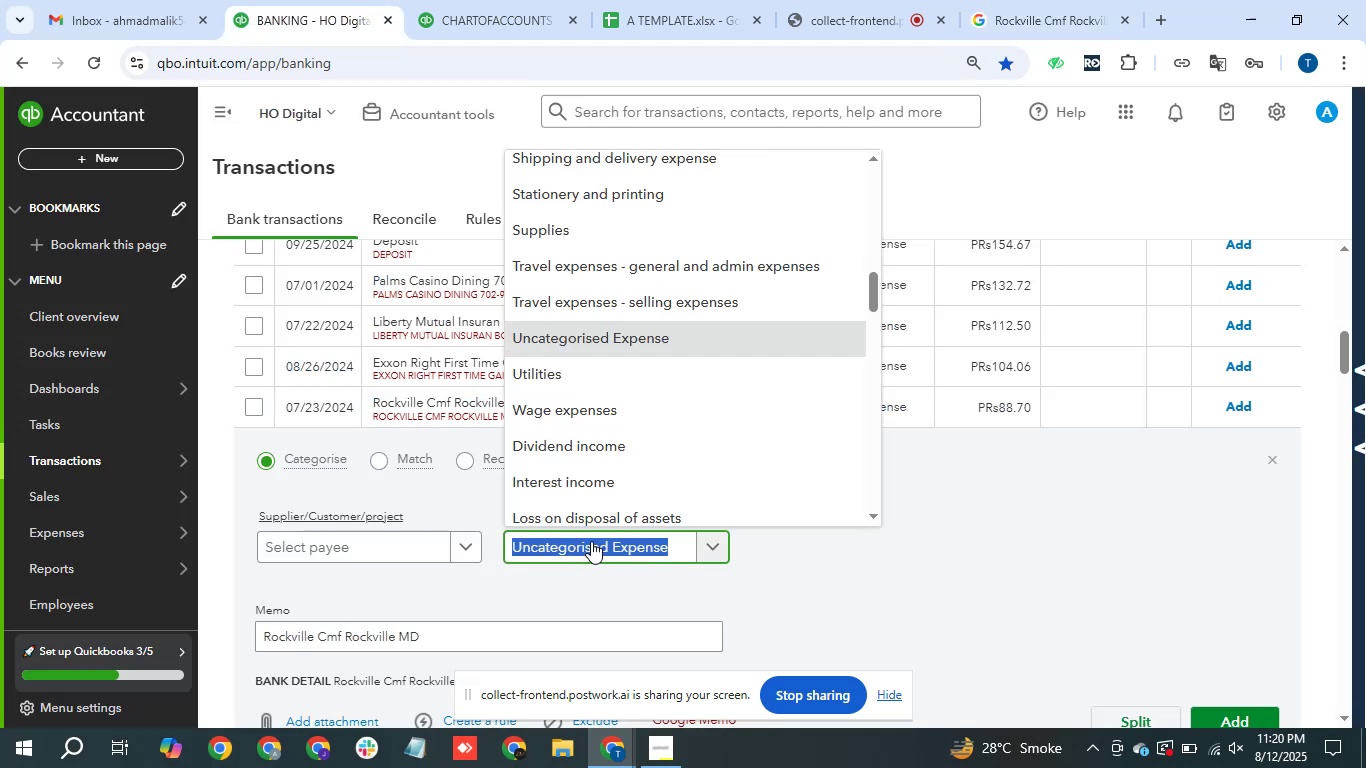 
type(mang)
 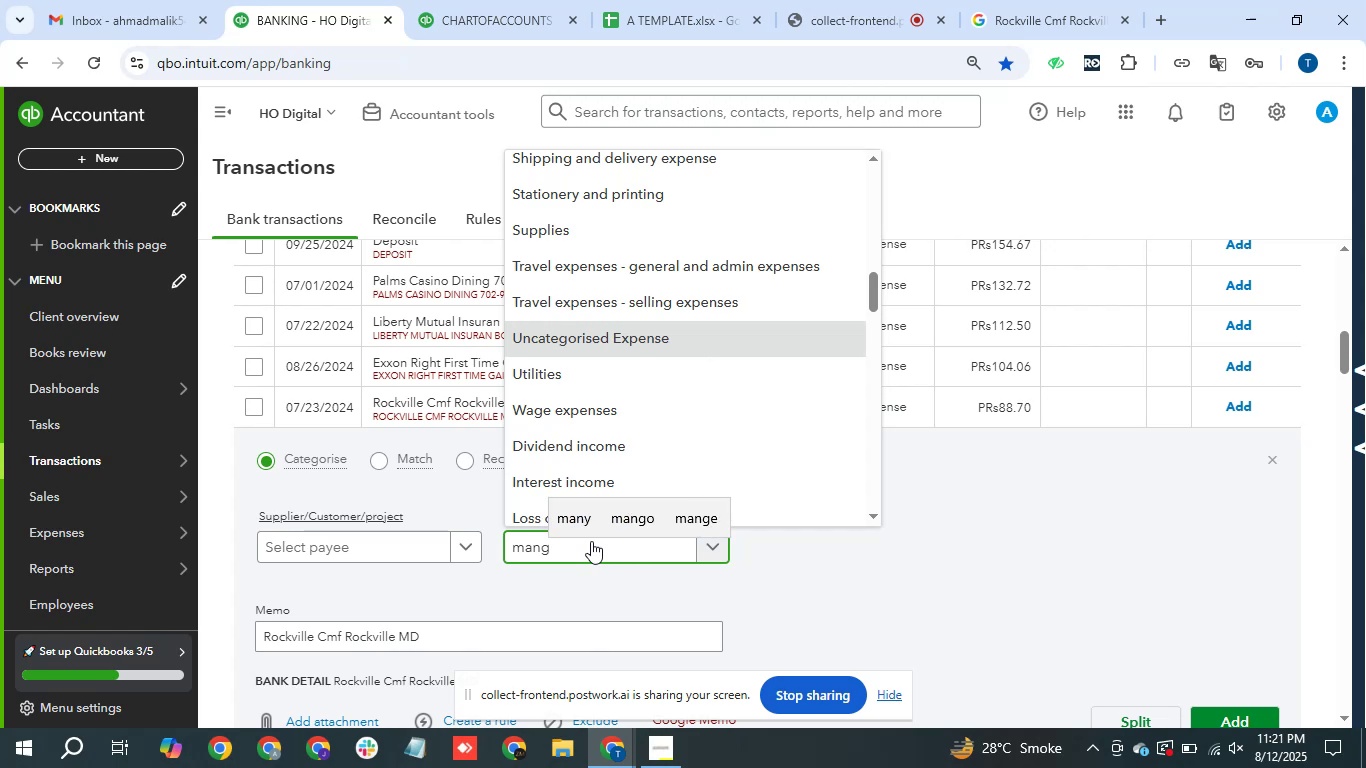 
scroll: coordinate [724, 486], scroll_direction: up, amount: 2.0
 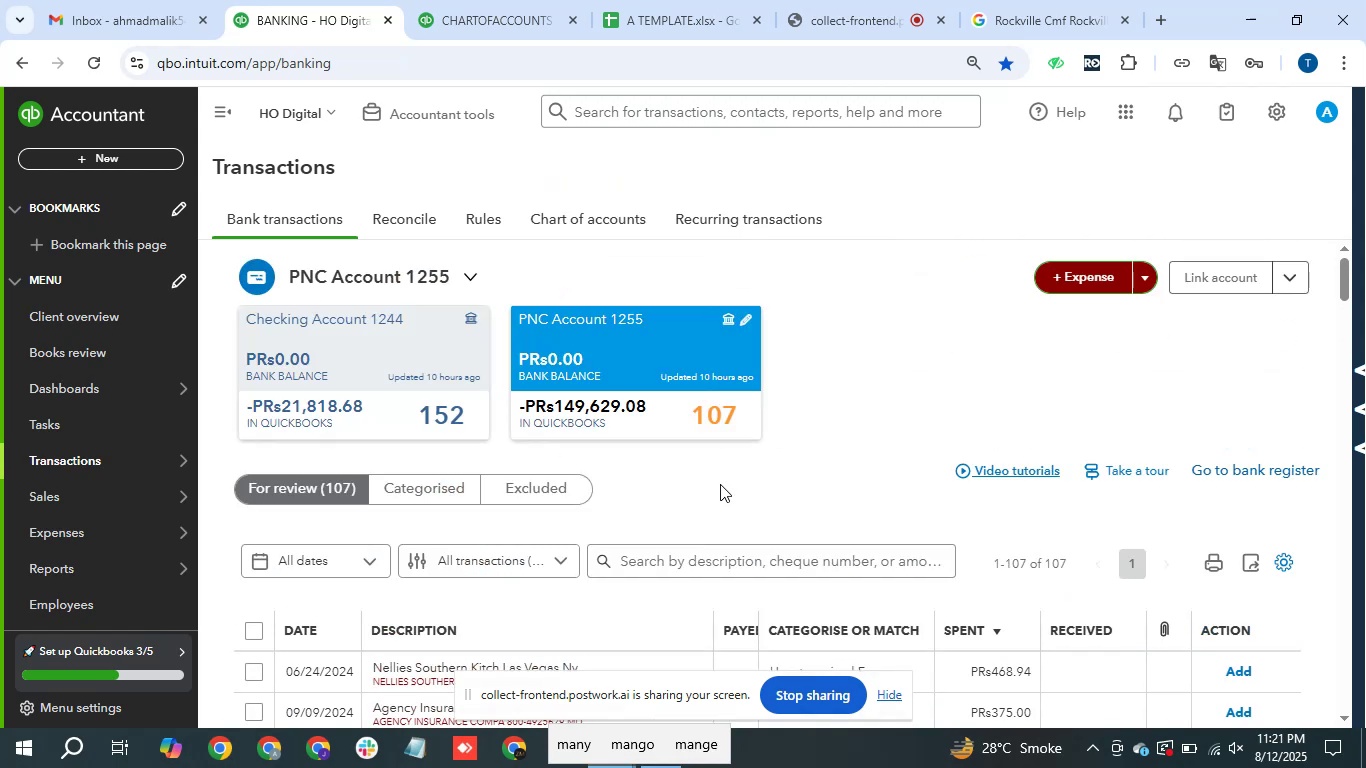 
scroll: coordinate [709, 501], scroll_direction: down, amount: 2.0
 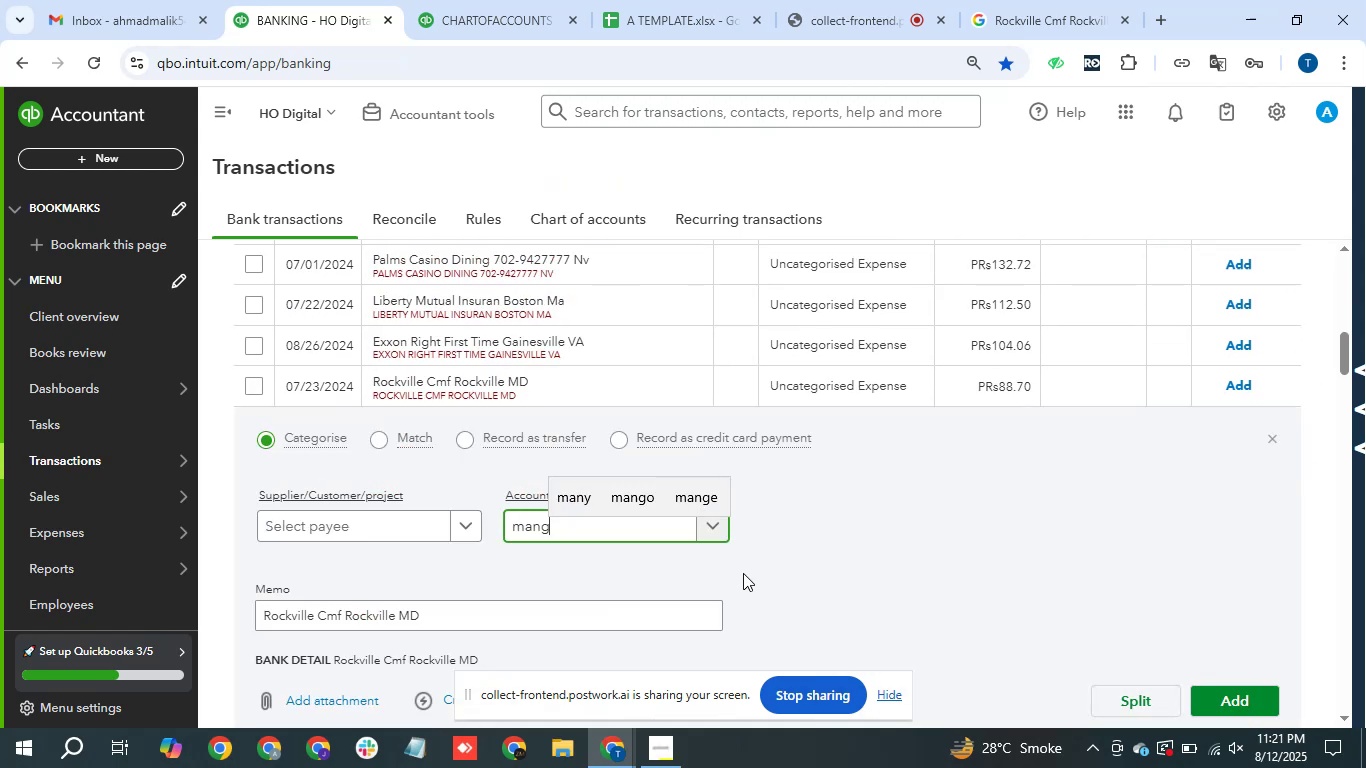 
key(Backspace)
 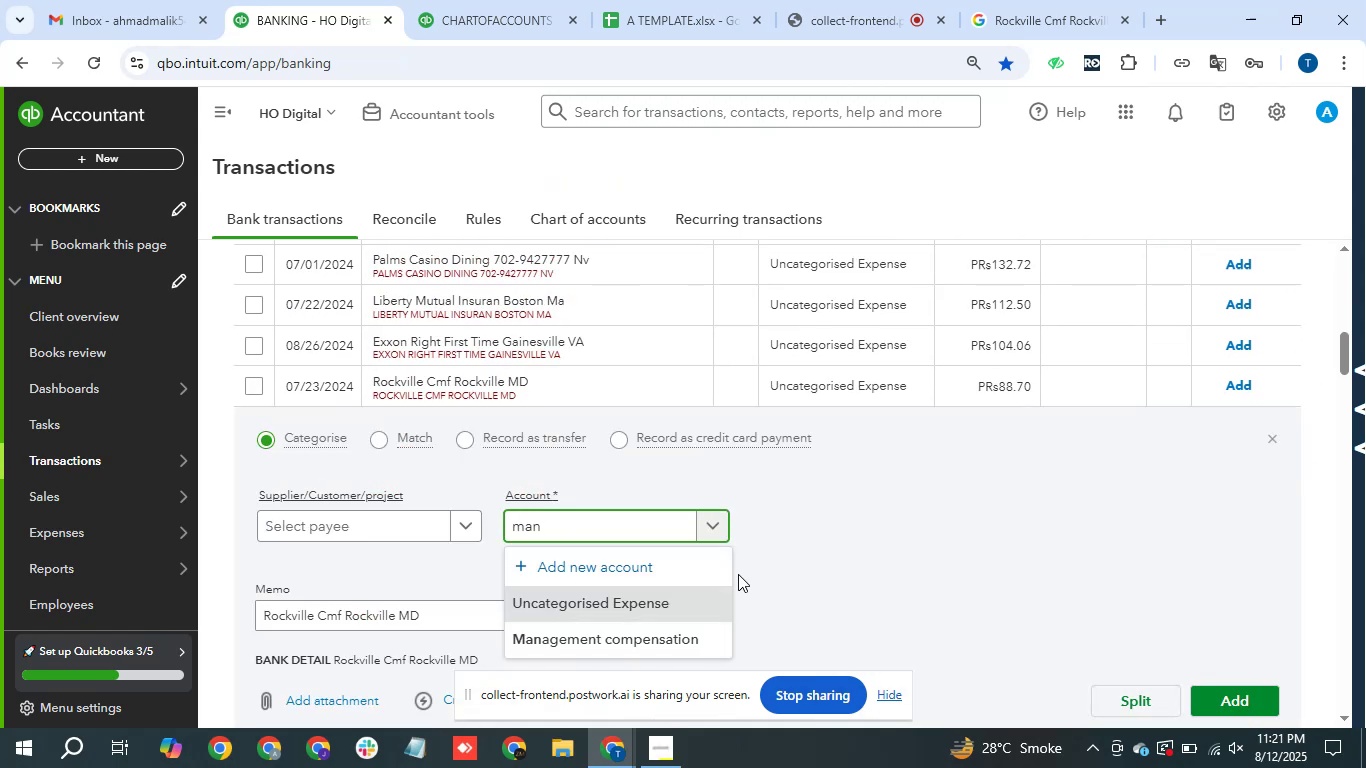 
left_click([673, 646])
 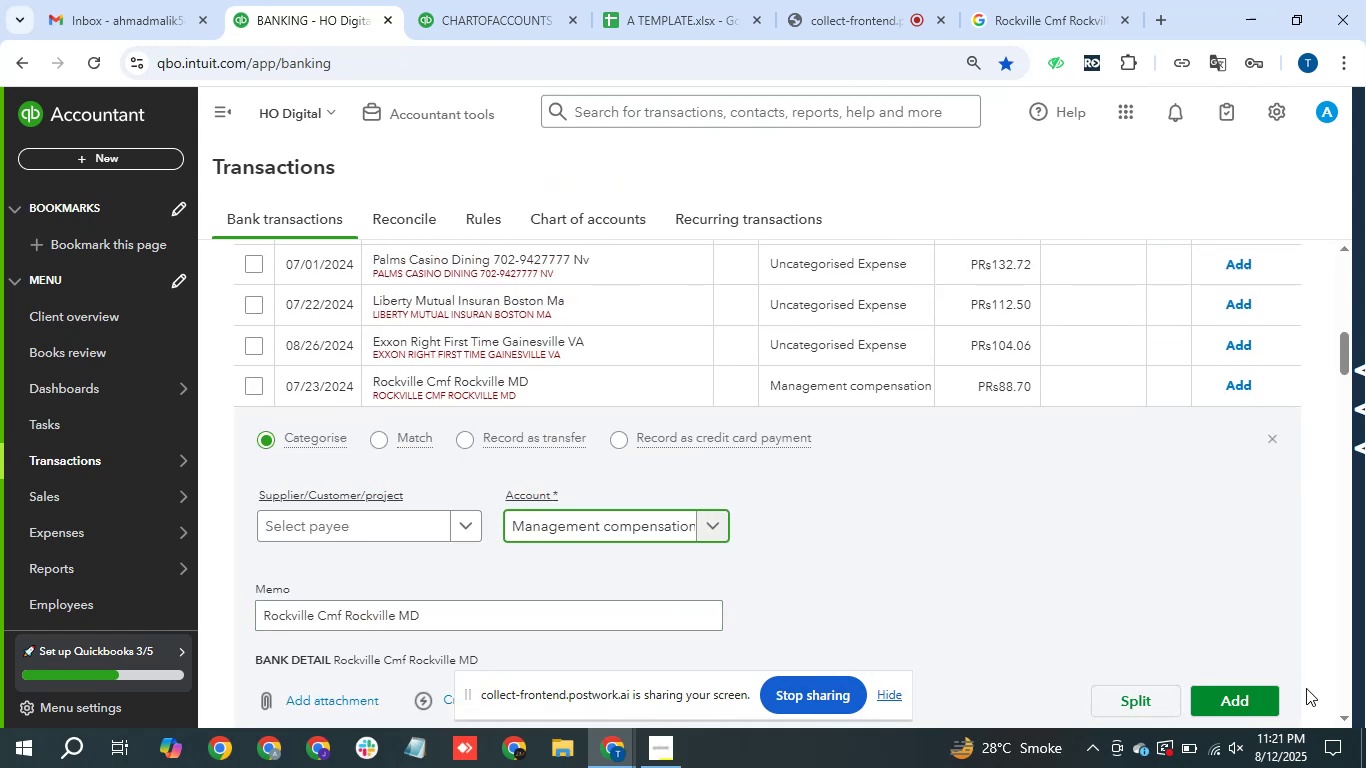 
left_click([1264, 698])
 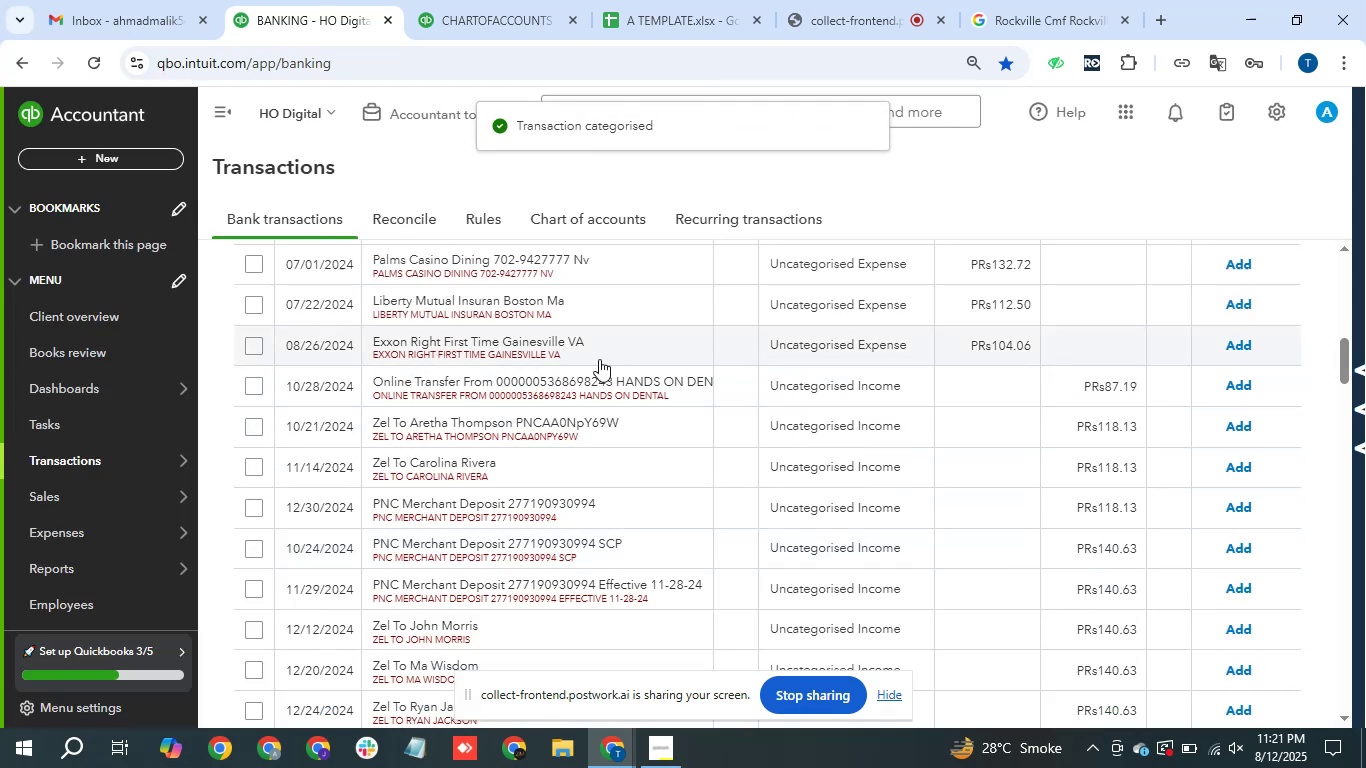 
wait(5.72)
 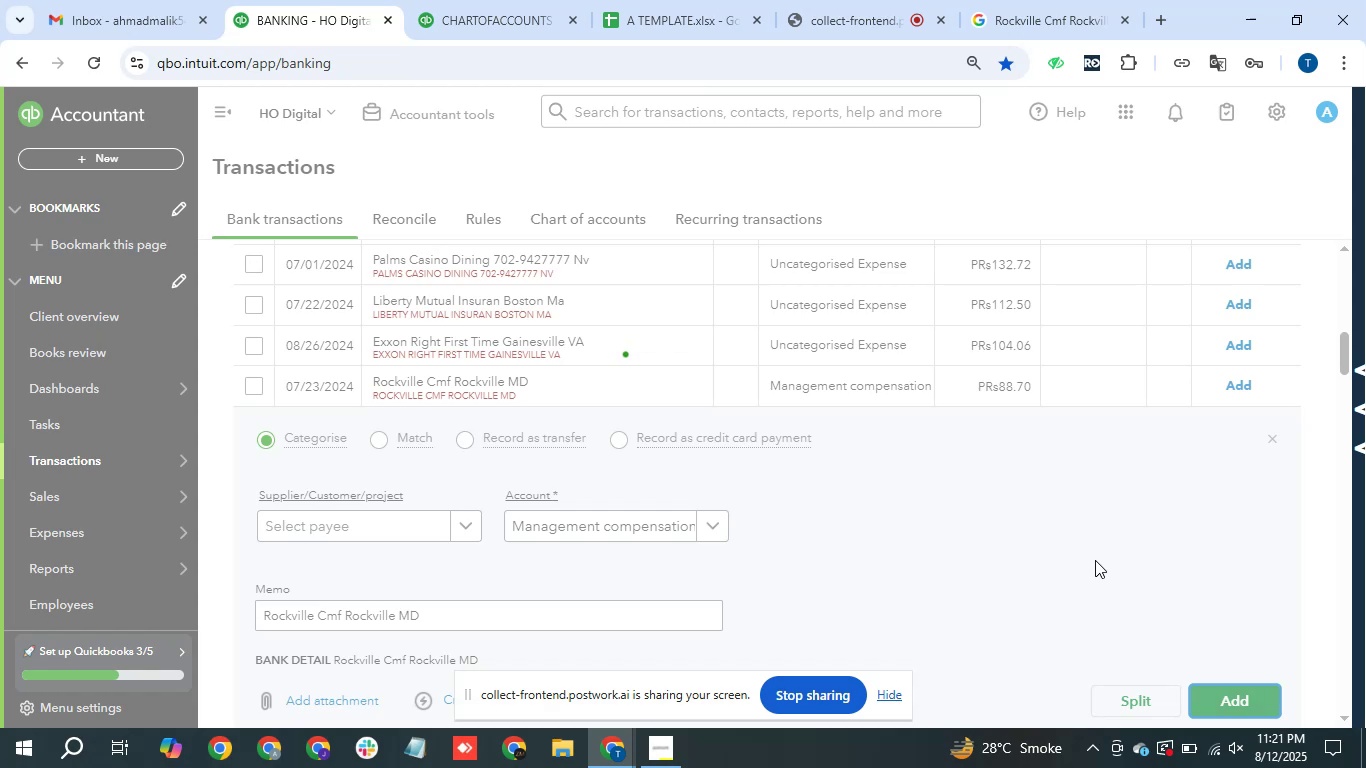 
left_click_drag(start_coordinate=[375, 339], to_coordinate=[615, 341])
 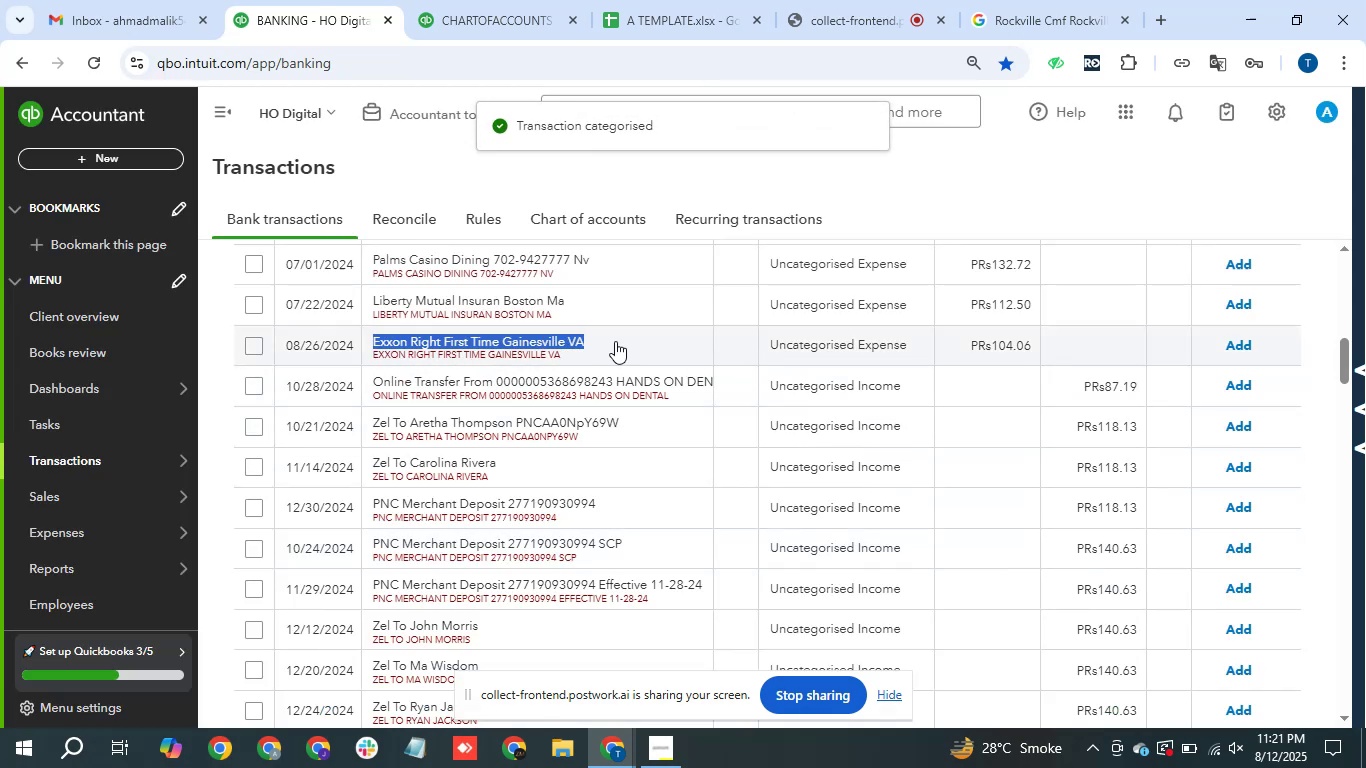 
key(Control+C)
 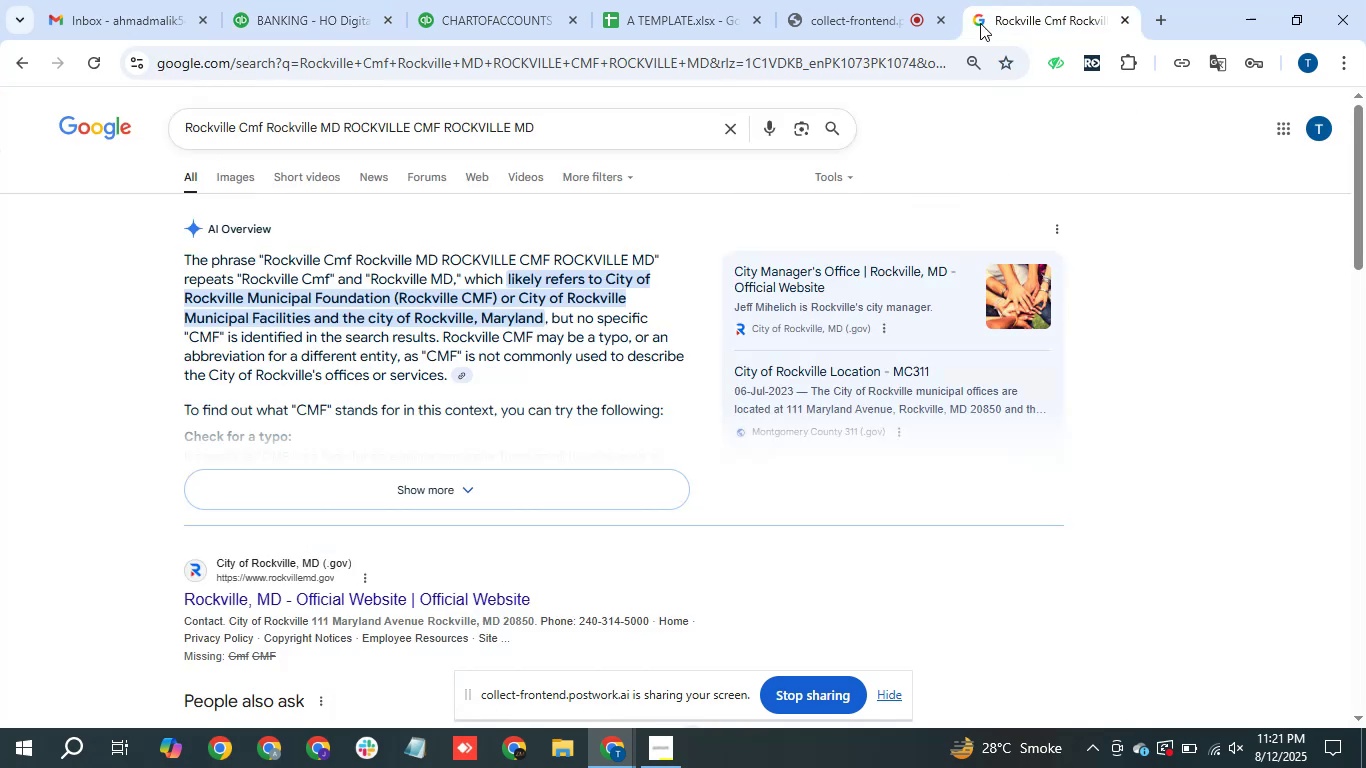 
double_click([885, 71])
 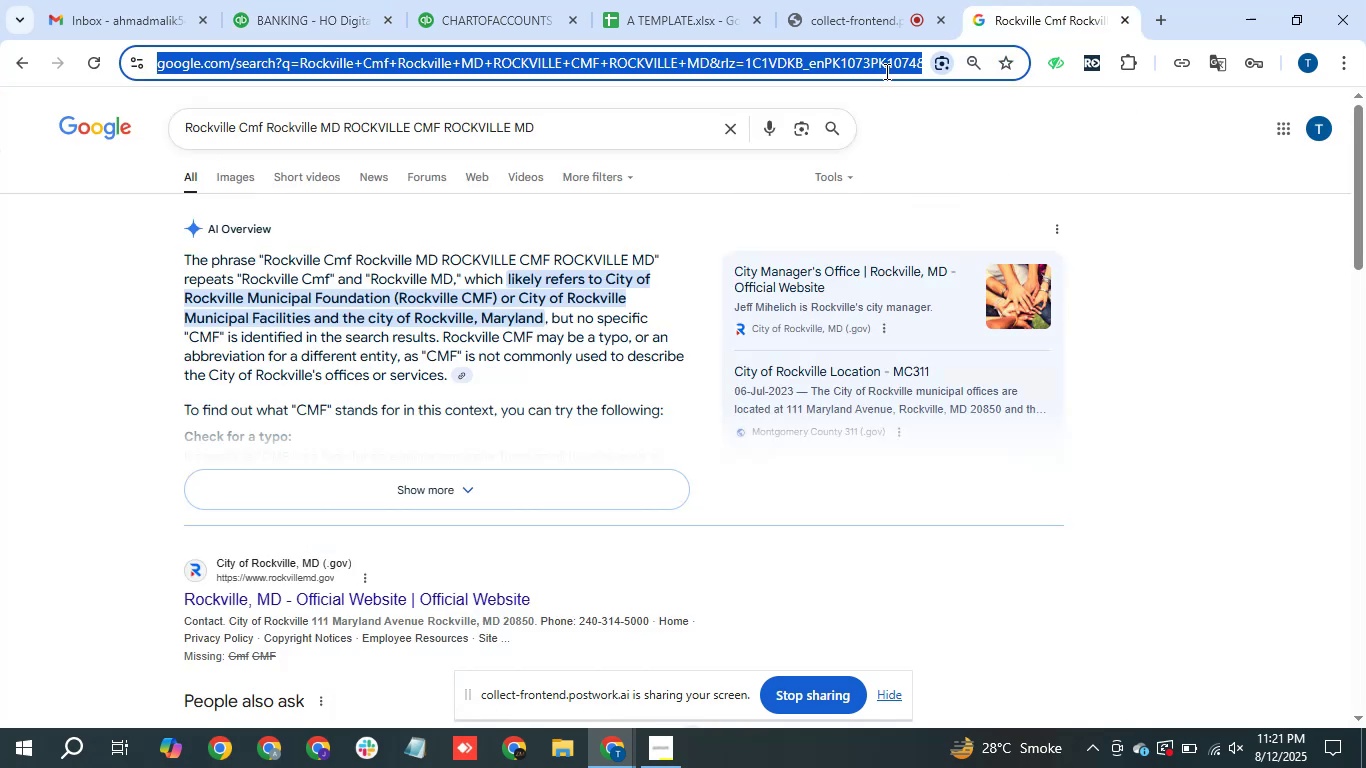 
key(Control+V)
 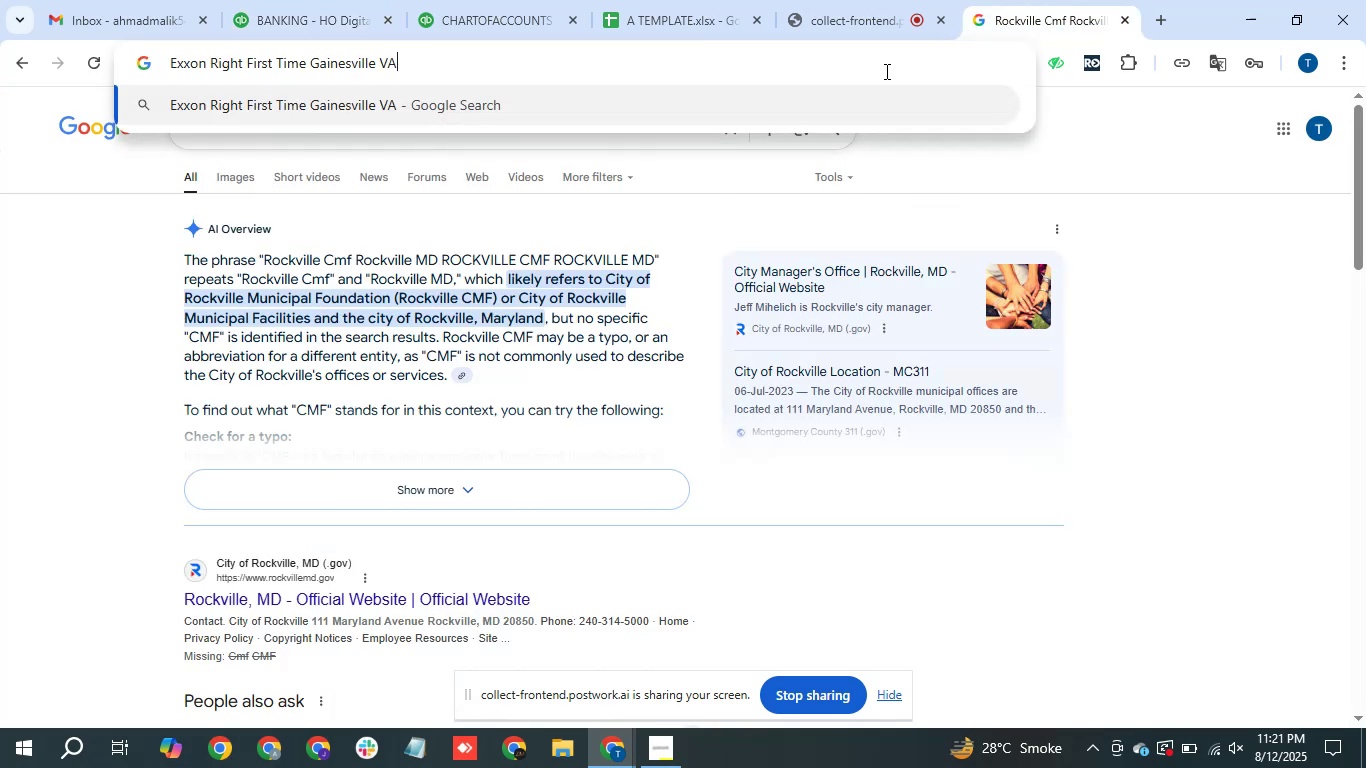 
key(Enter)
 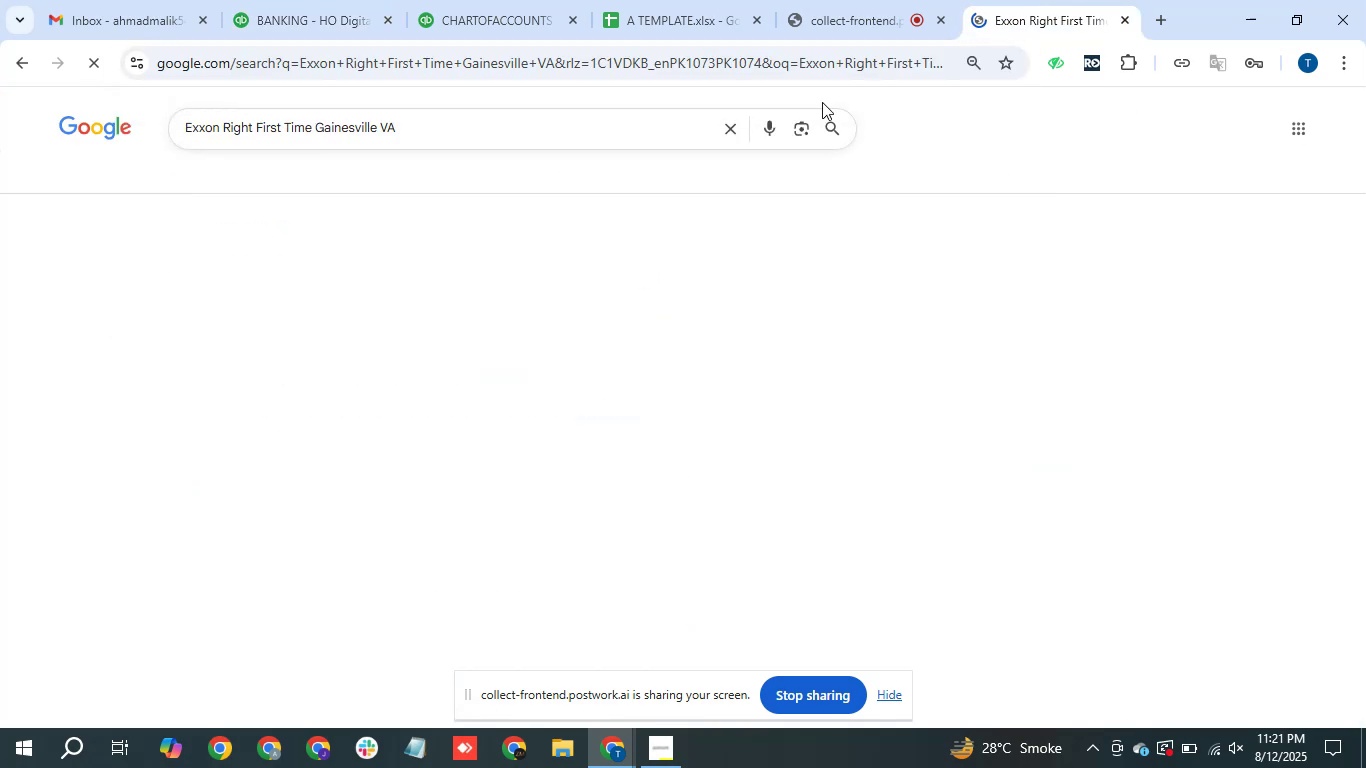 
mouse_move([641, 289])
 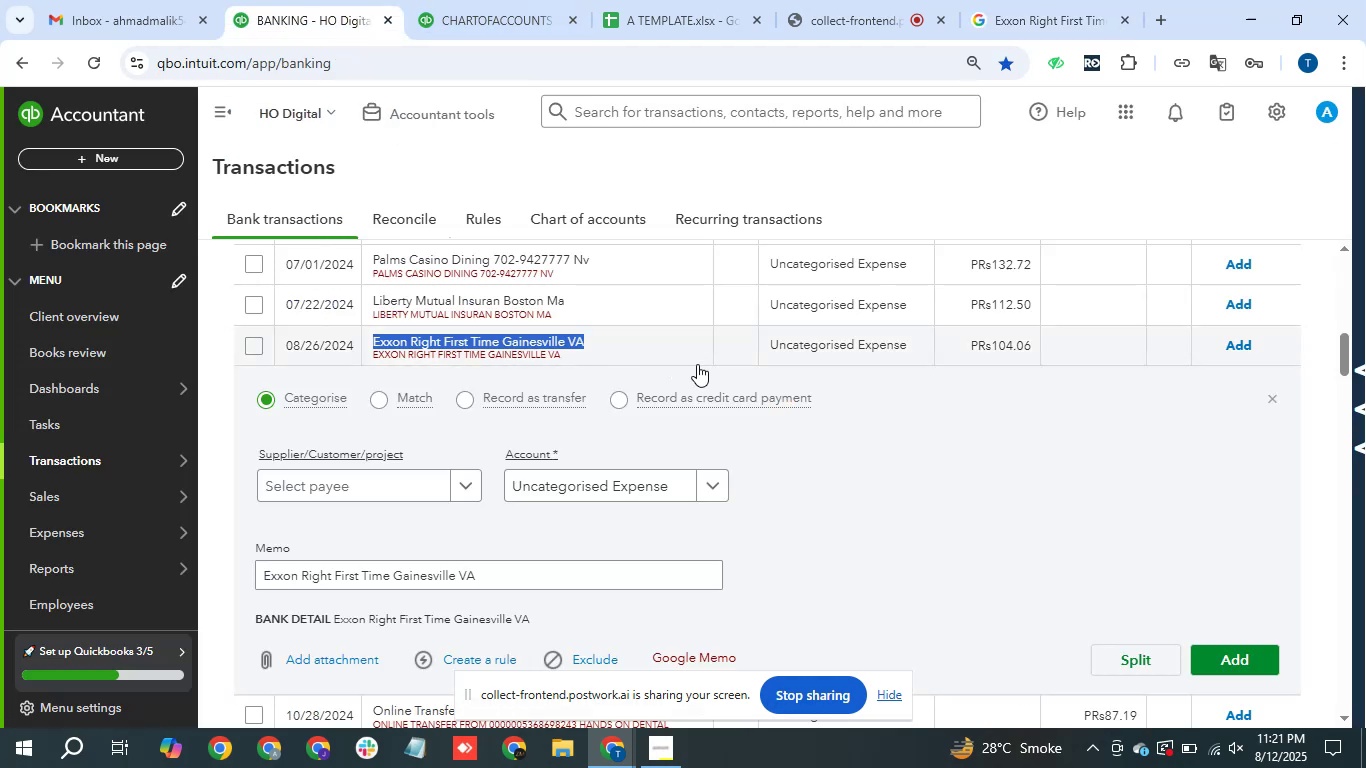 
left_click([551, 492])
 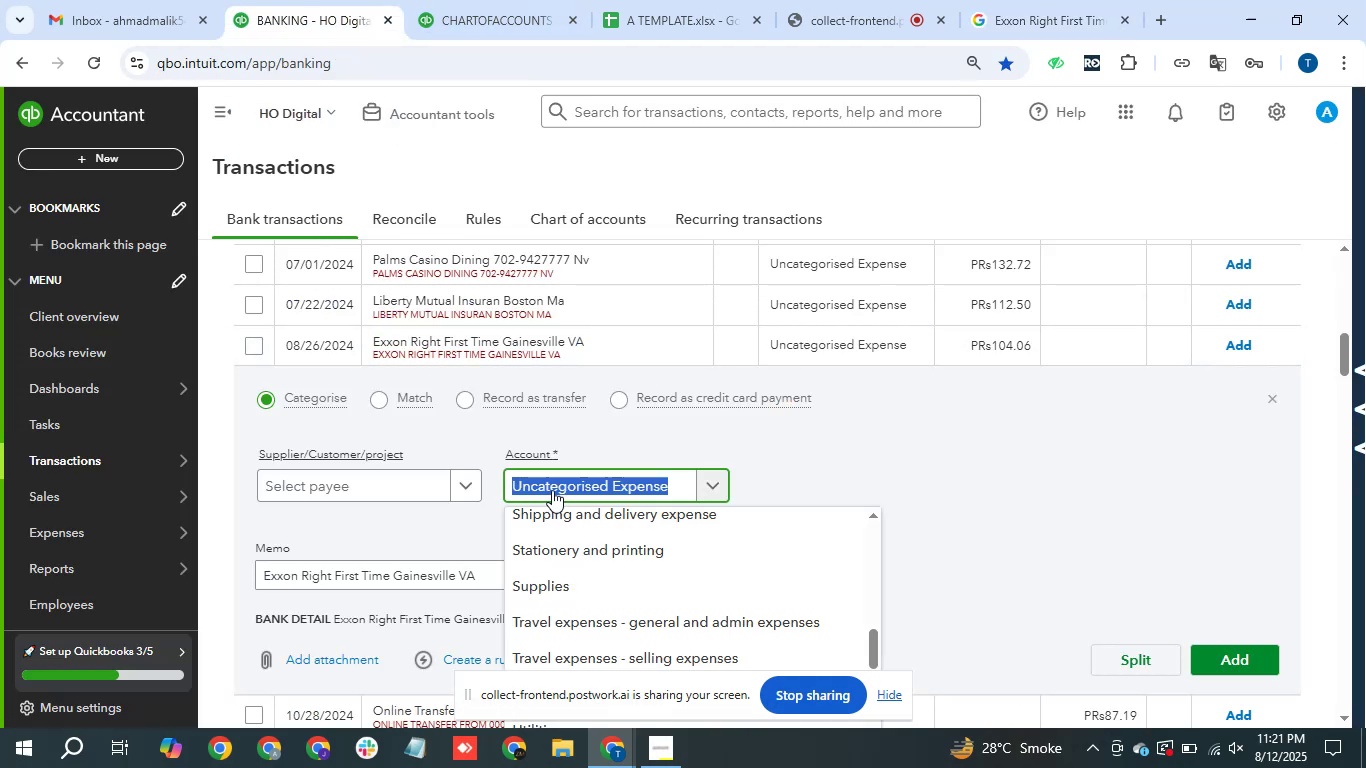 
type(gas)
 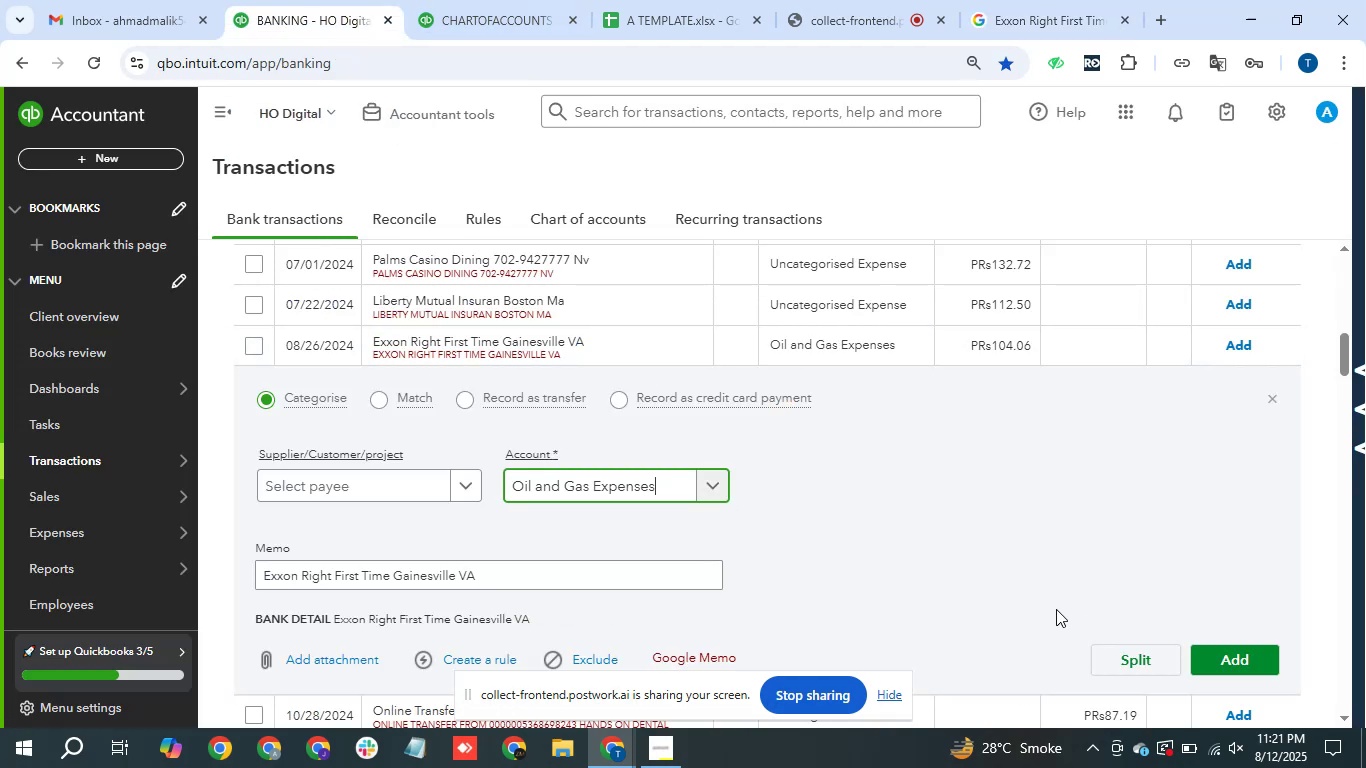 
left_click([1251, 663])
 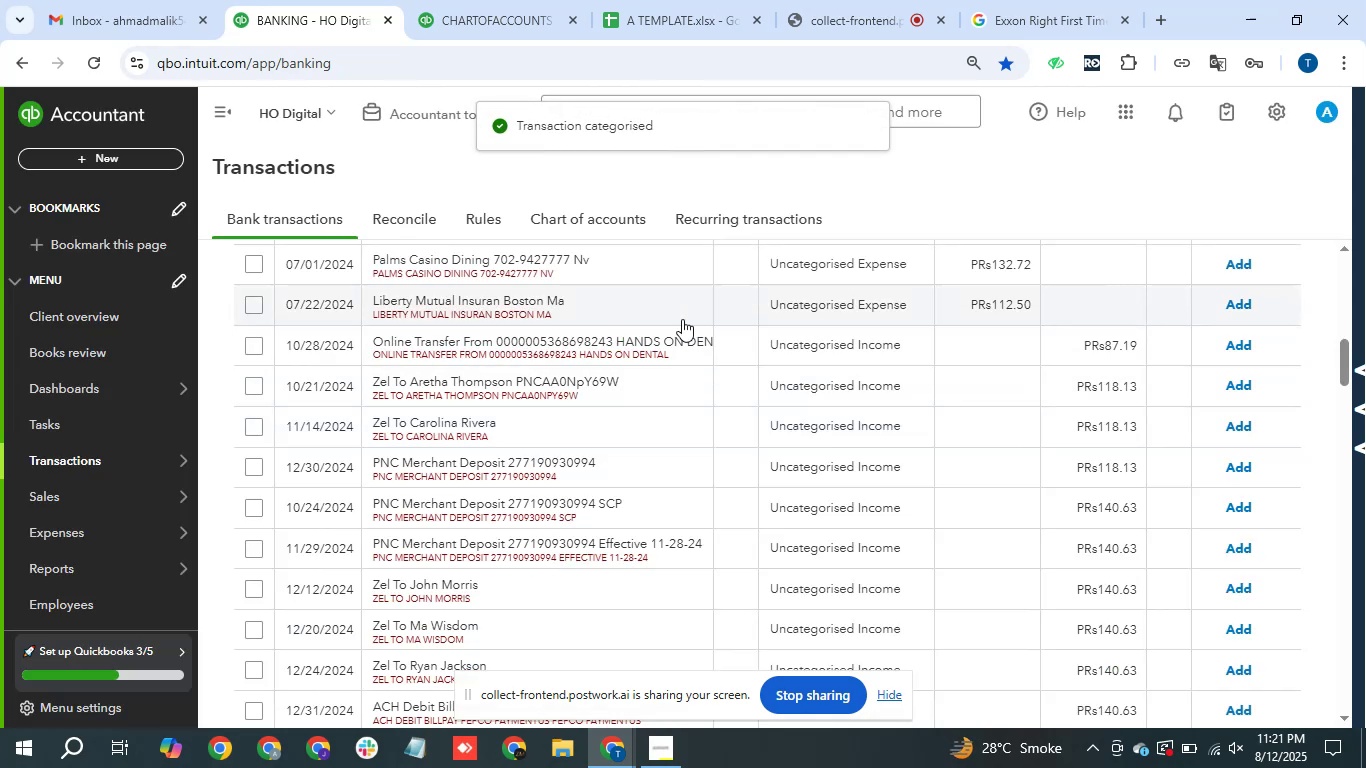 
left_click_drag(start_coordinate=[364, 291], to_coordinate=[620, 303])
 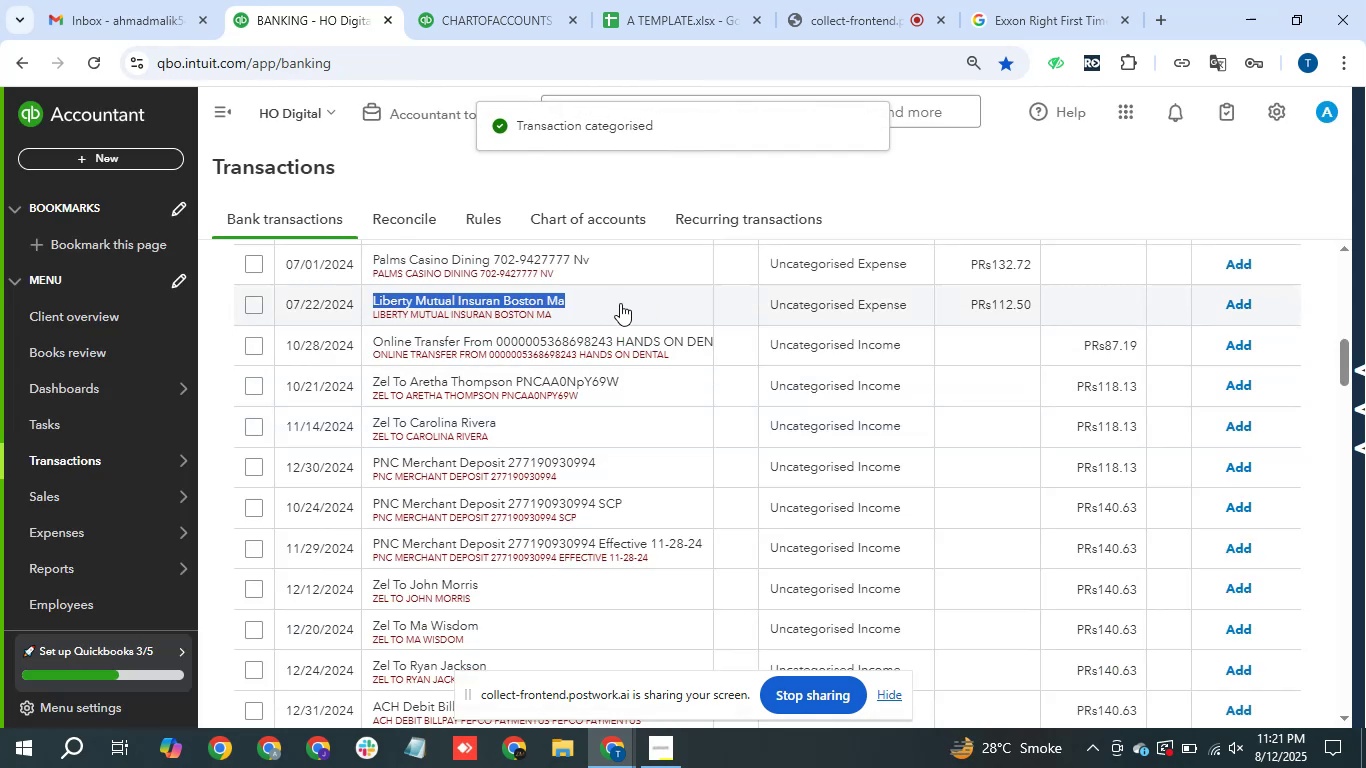 
key(Control+C)
 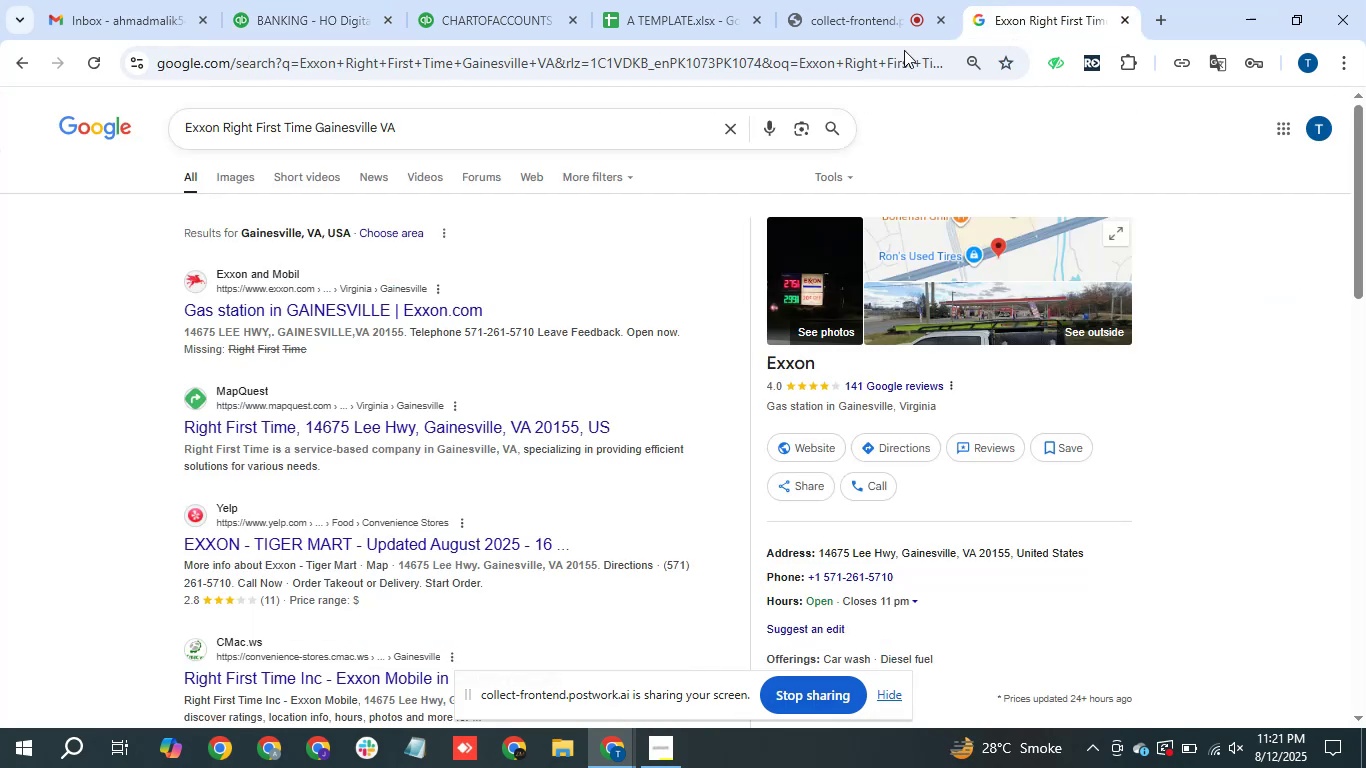 
double_click([858, 61])
 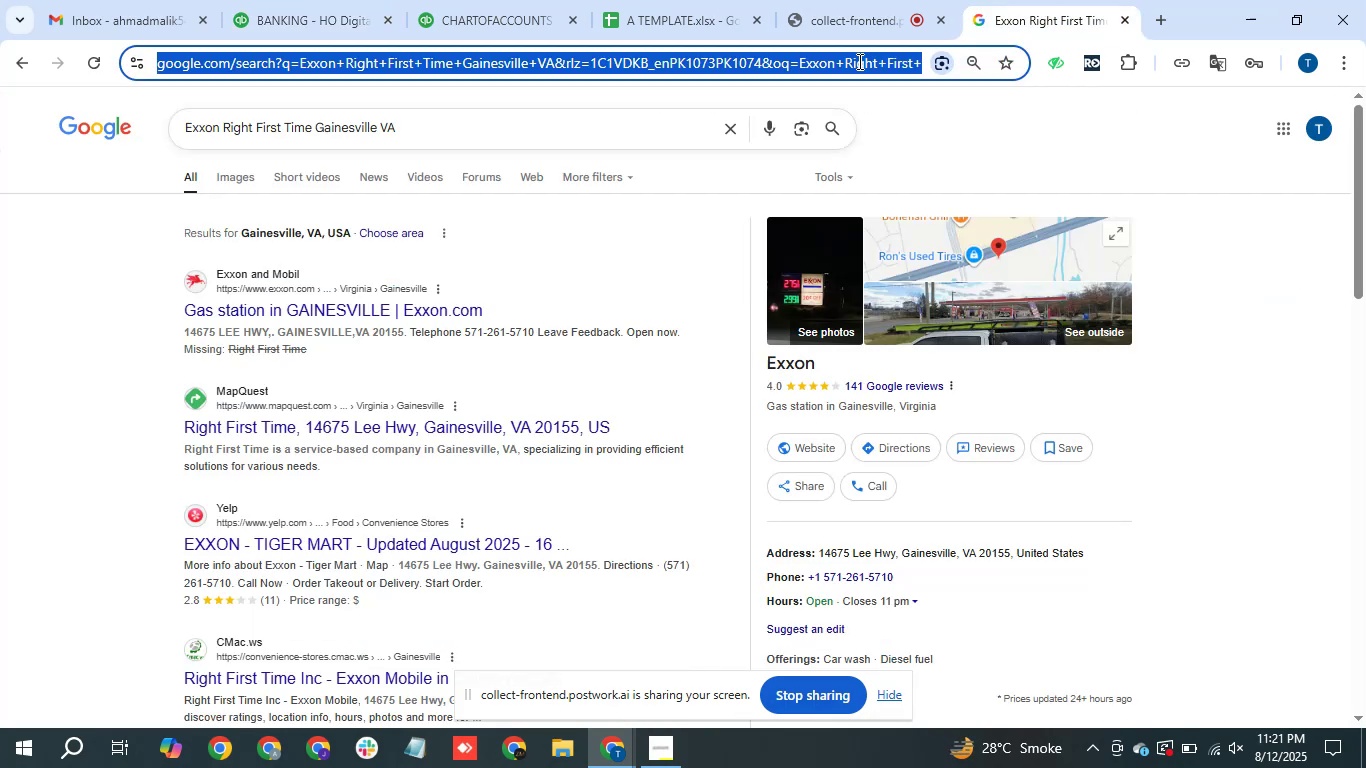 
key(Control+V)
 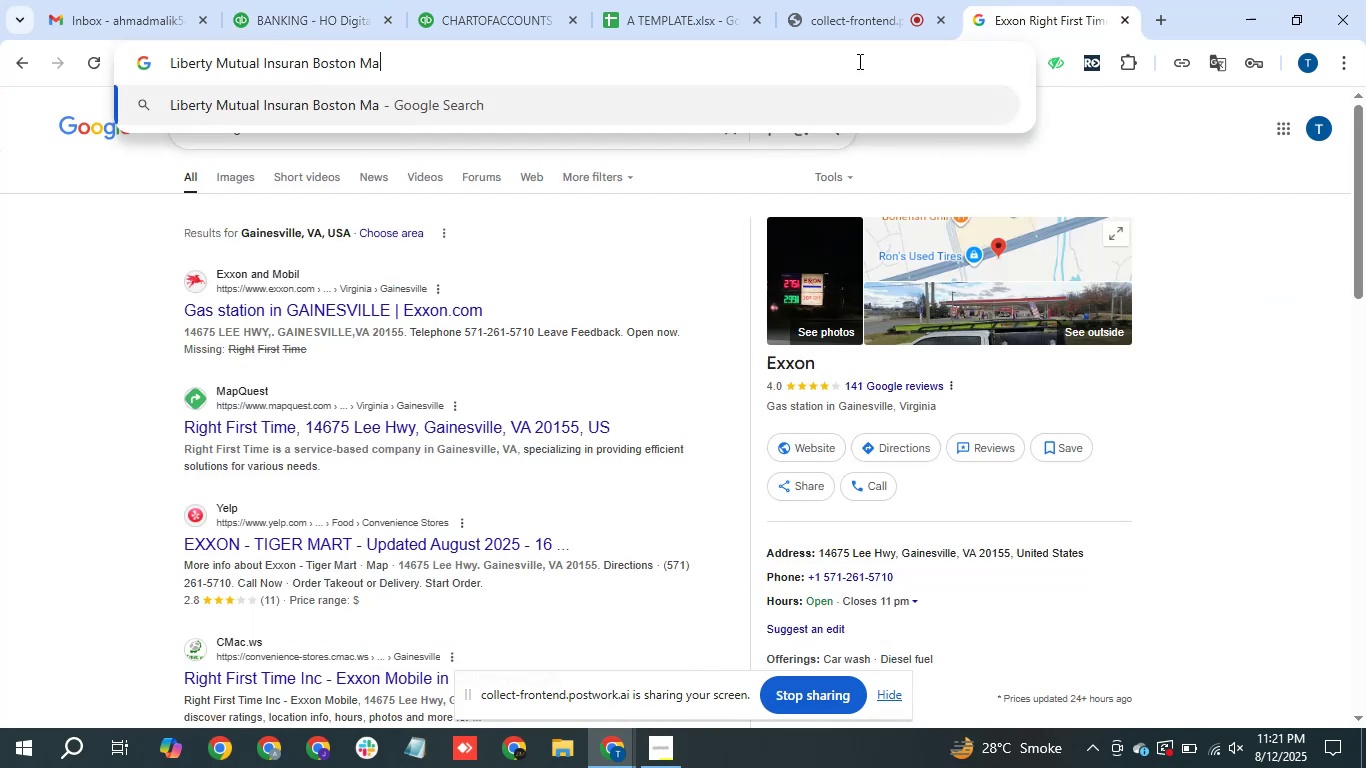 
key(Enter)
 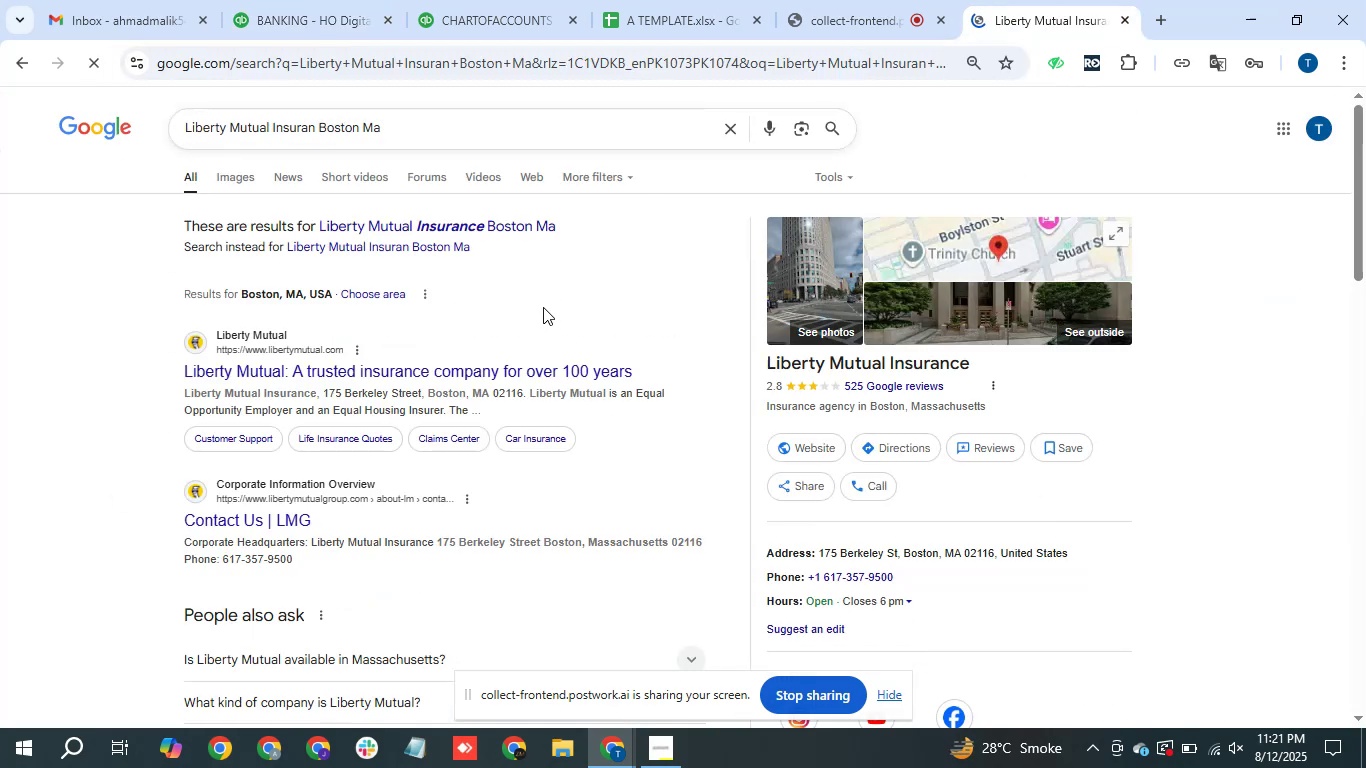 
left_click([339, 0])
 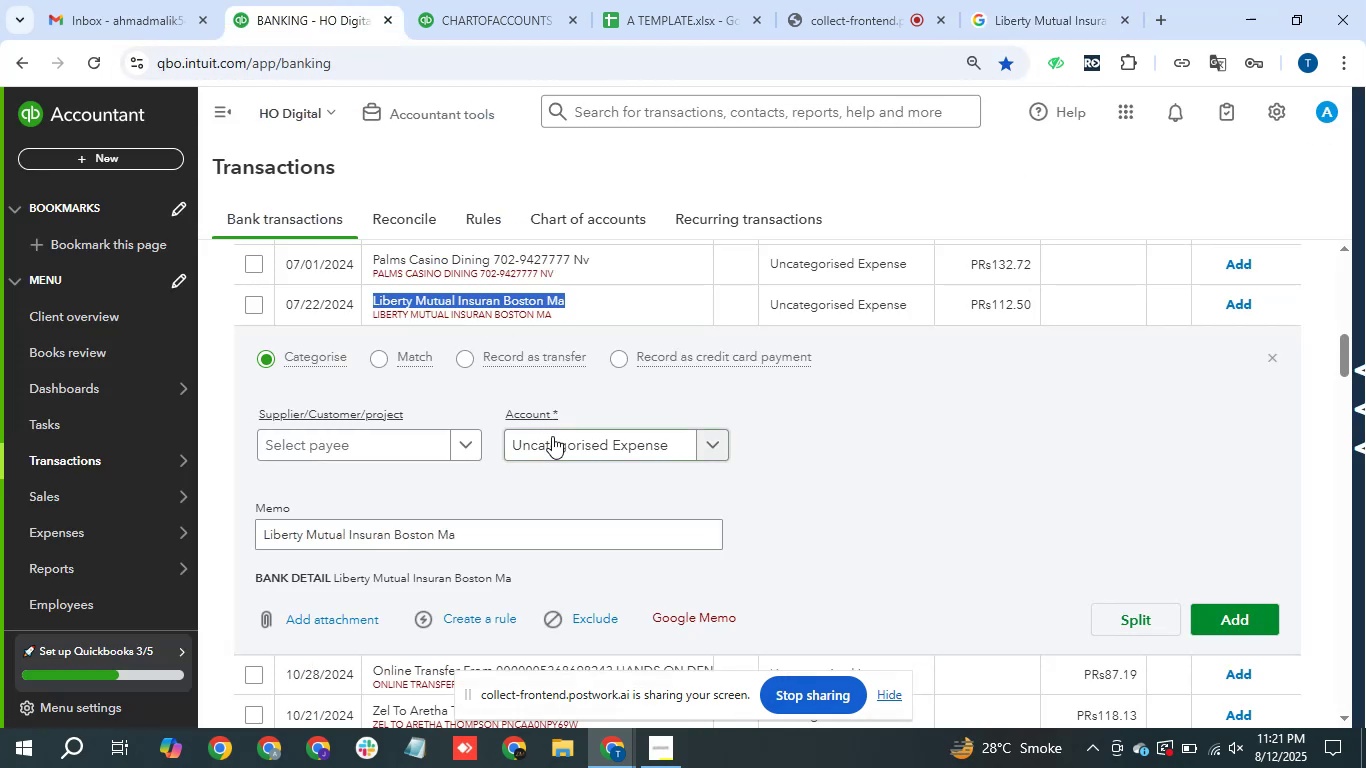 
left_click([552, 438])
 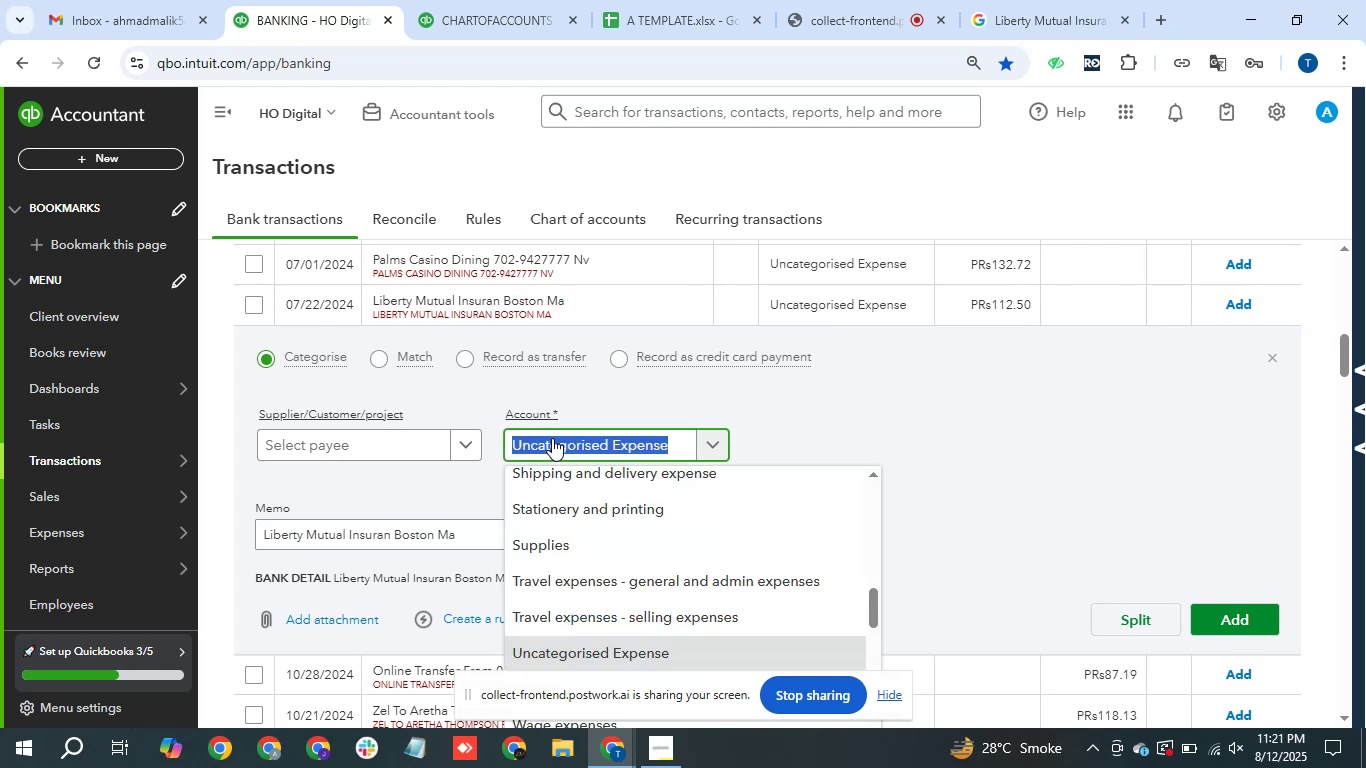 
type(ins)
 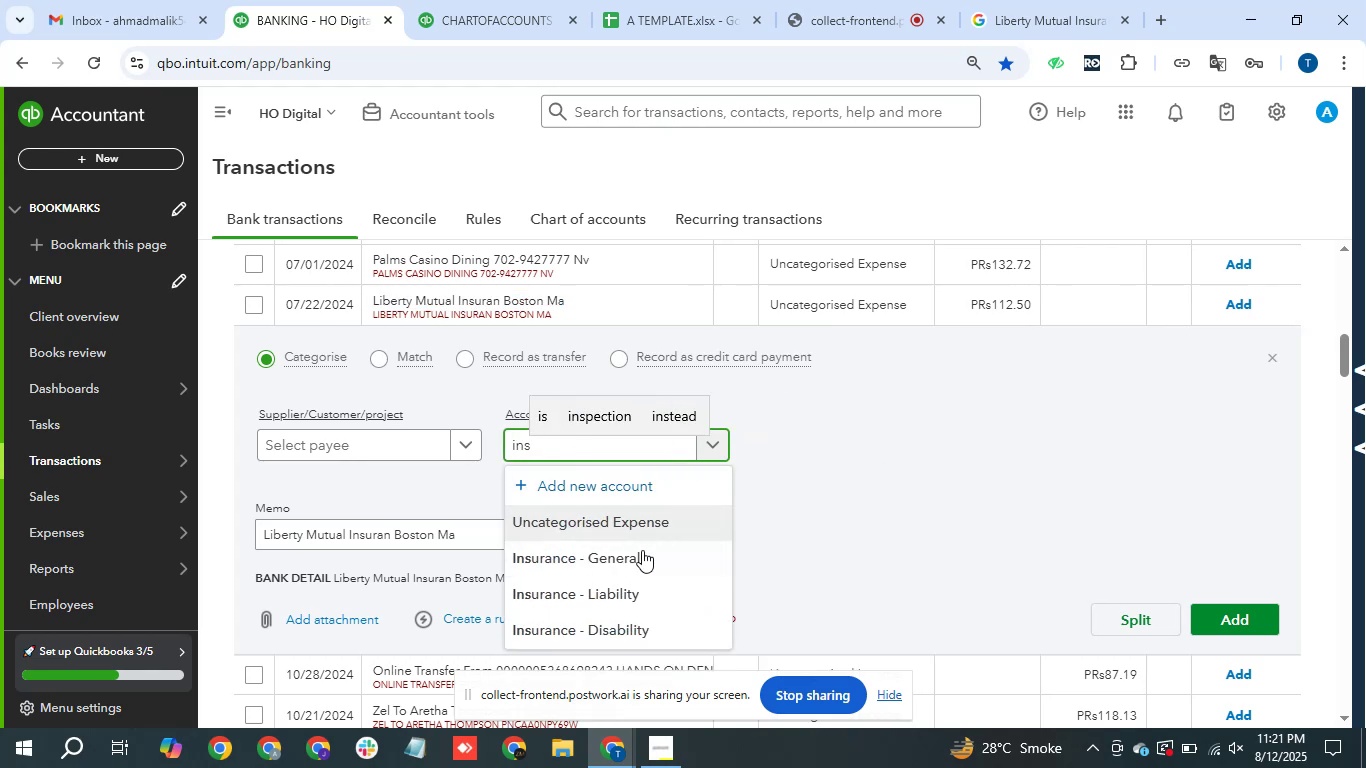 
left_click([628, 554])
 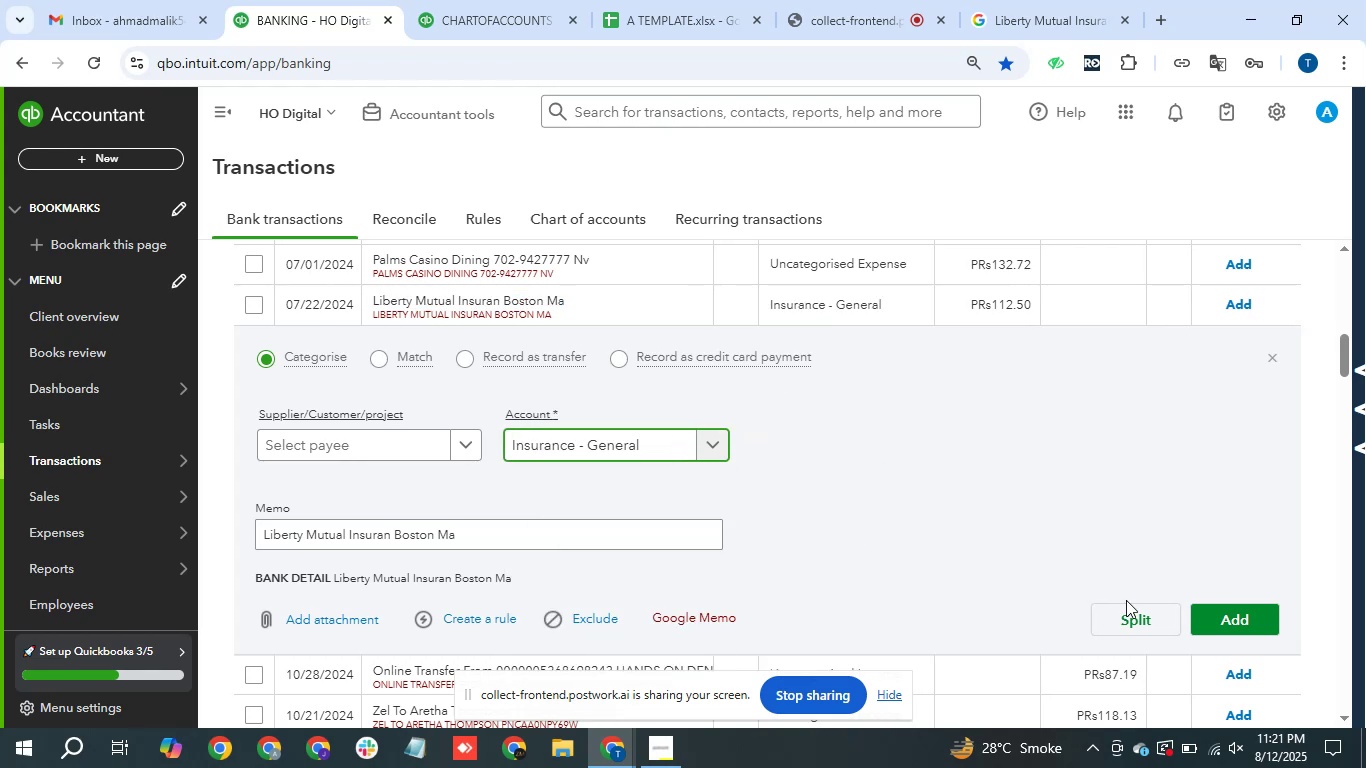 
left_click([1265, 621])
 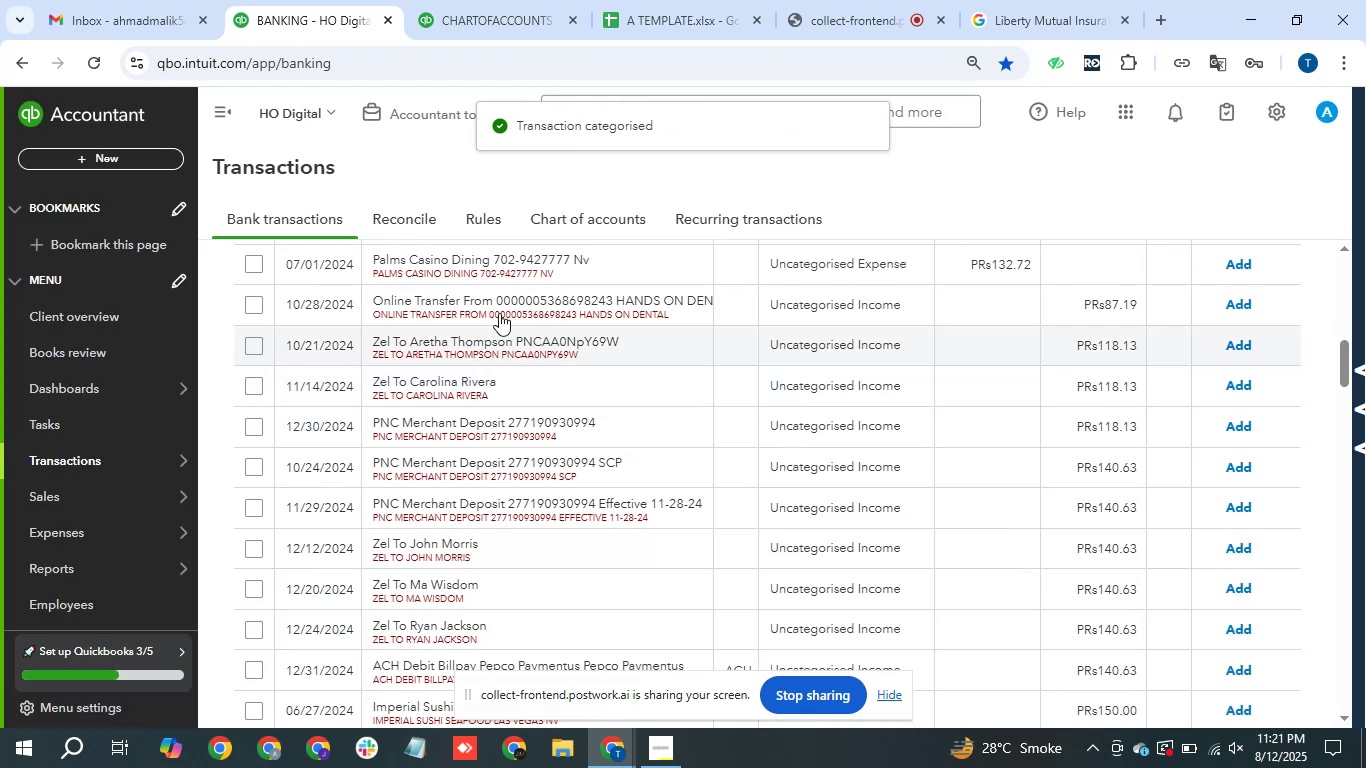 
left_click_drag(start_coordinate=[370, 256], to_coordinate=[673, 255])
 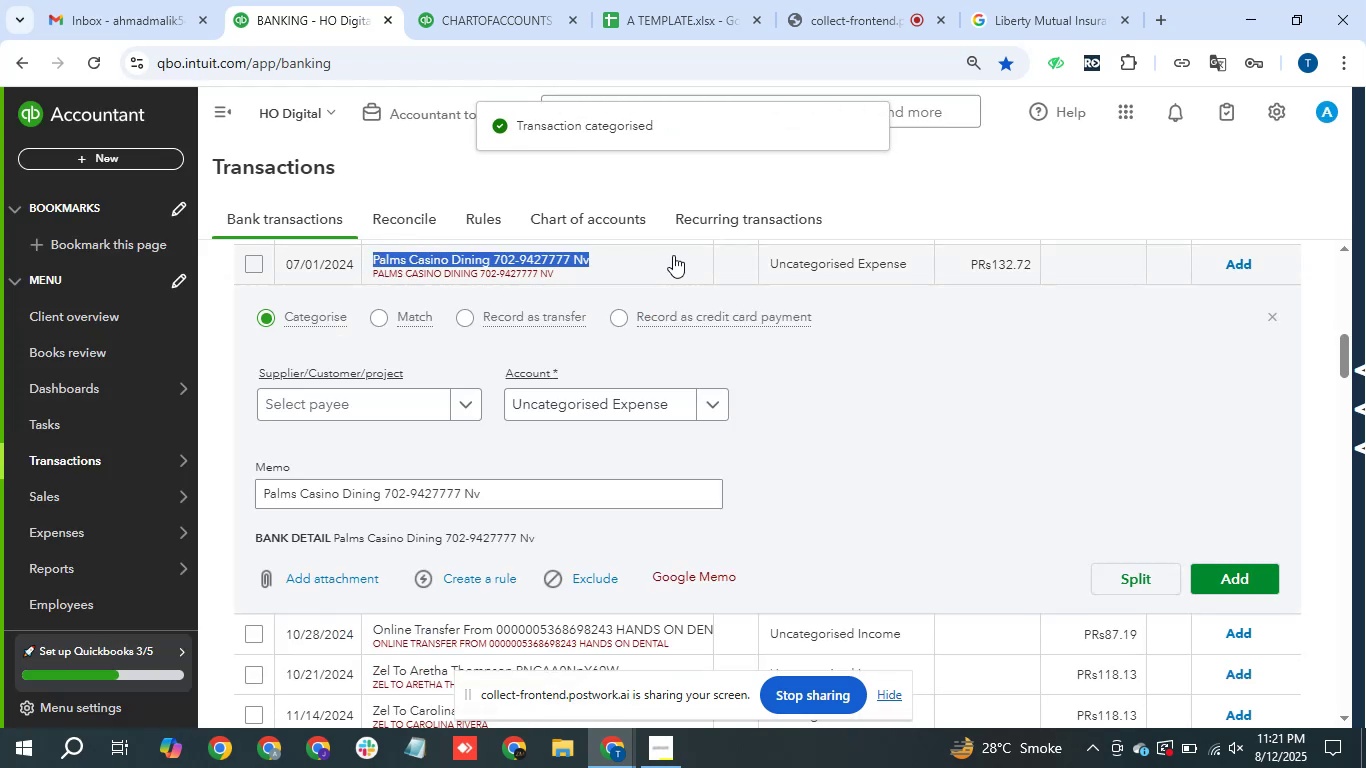 
key(Control+C)
 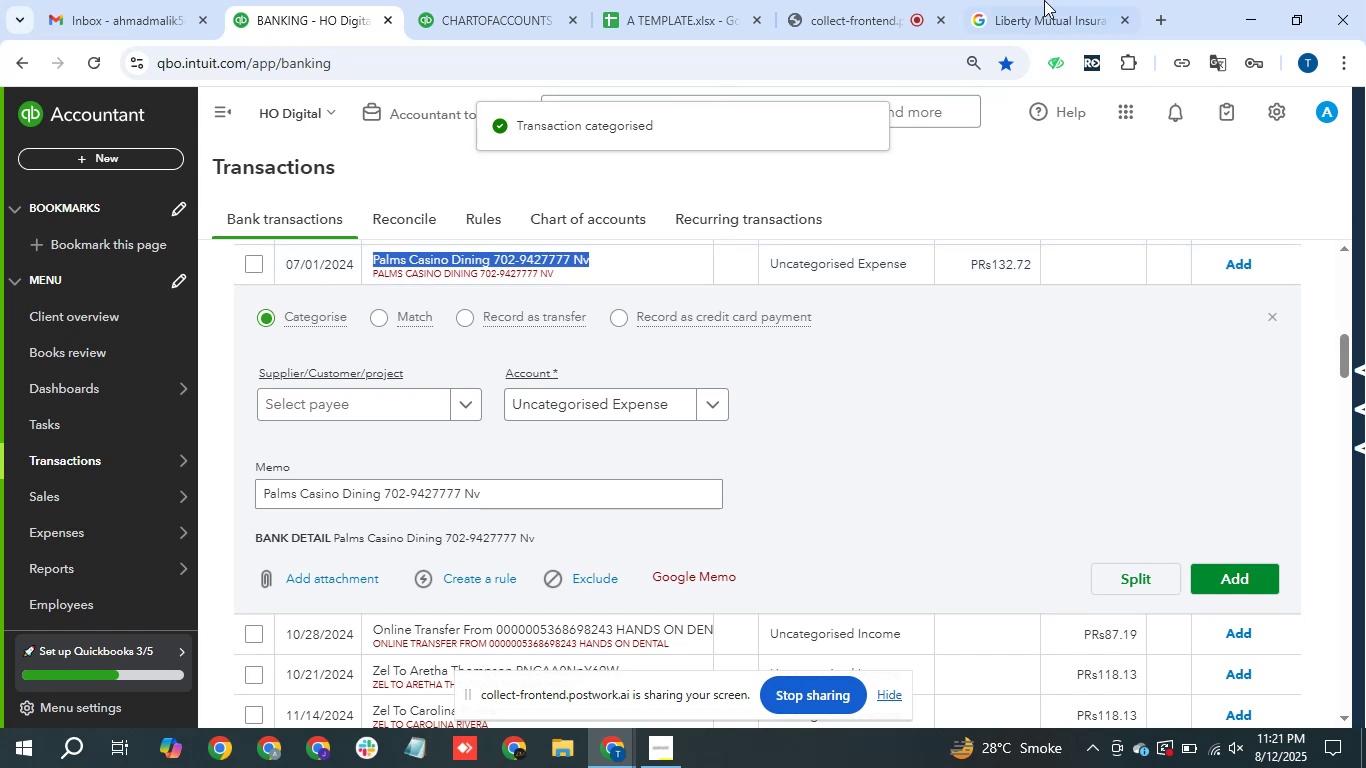 
left_click([1112, 0])
 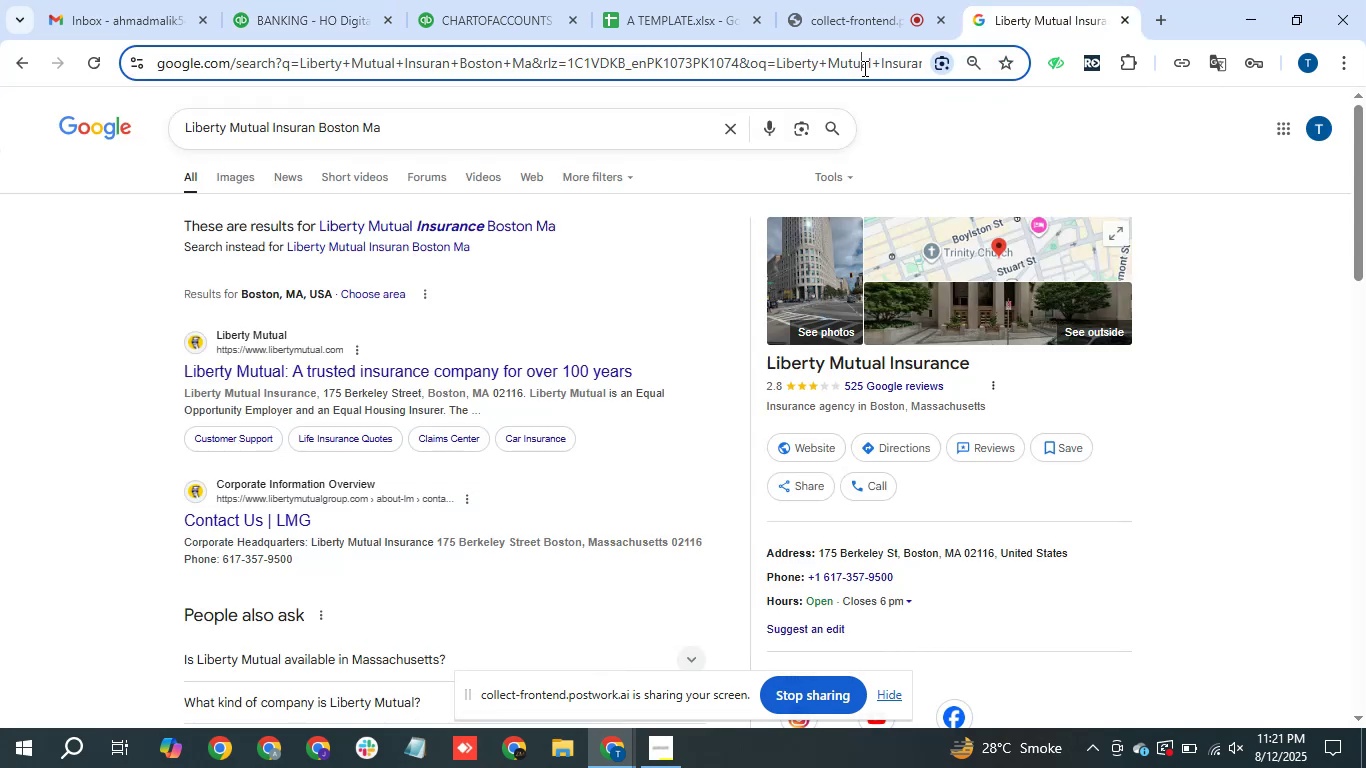 
double_click([863, 68])
 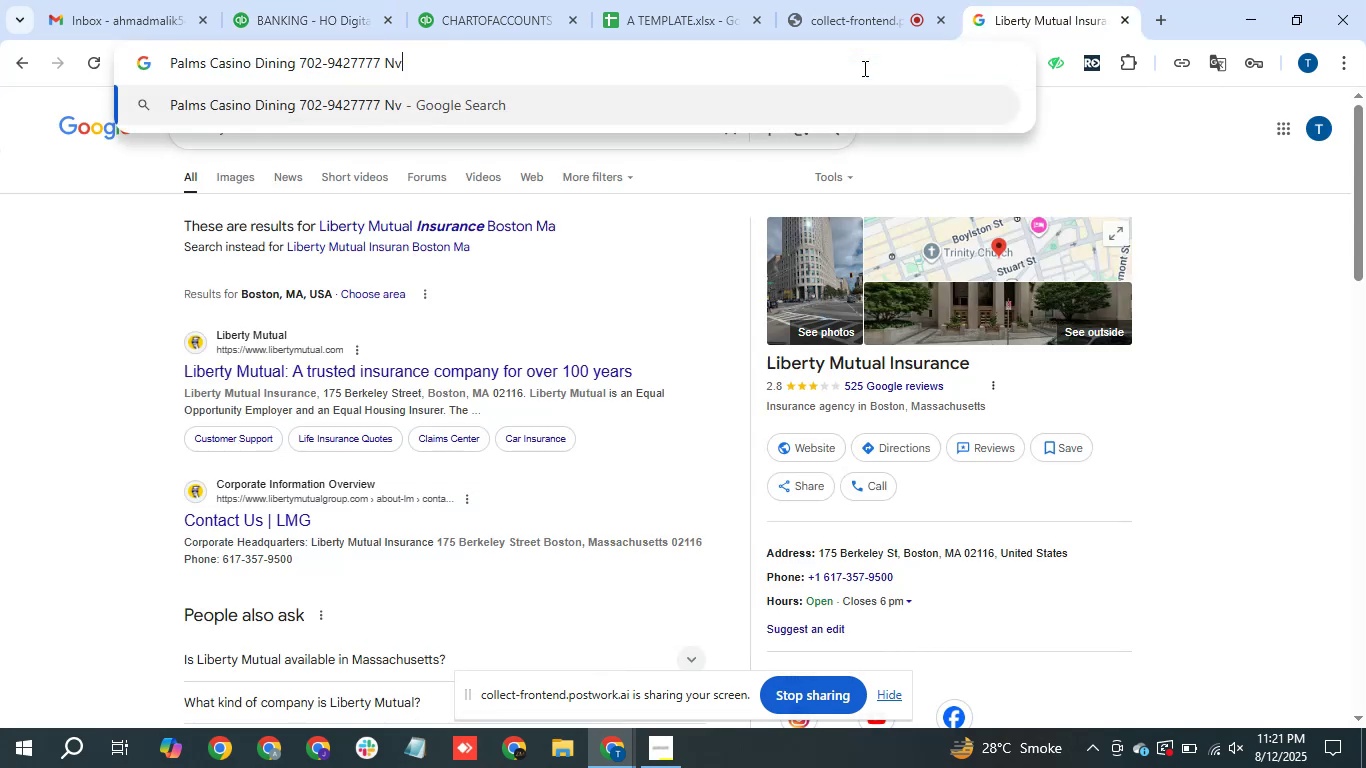 
key(Control+V)
 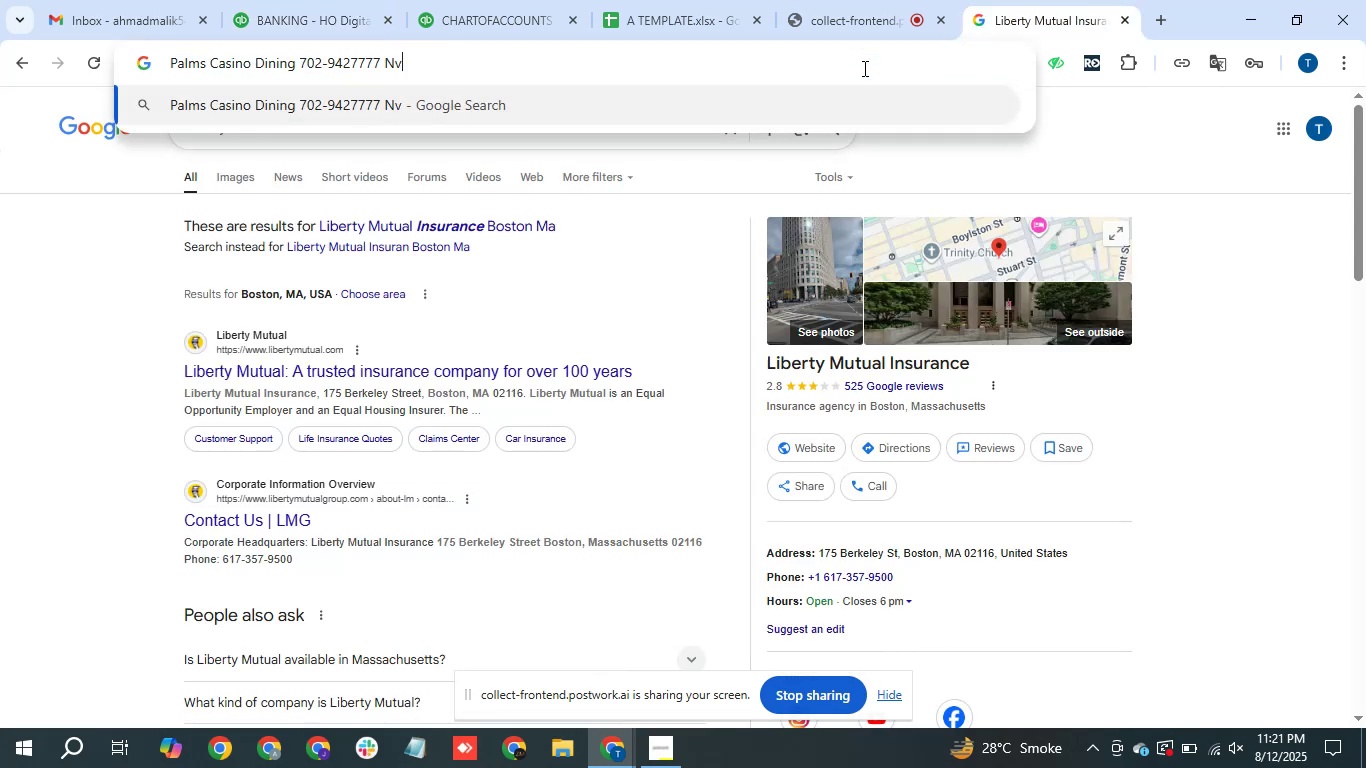 
key(Enter)
 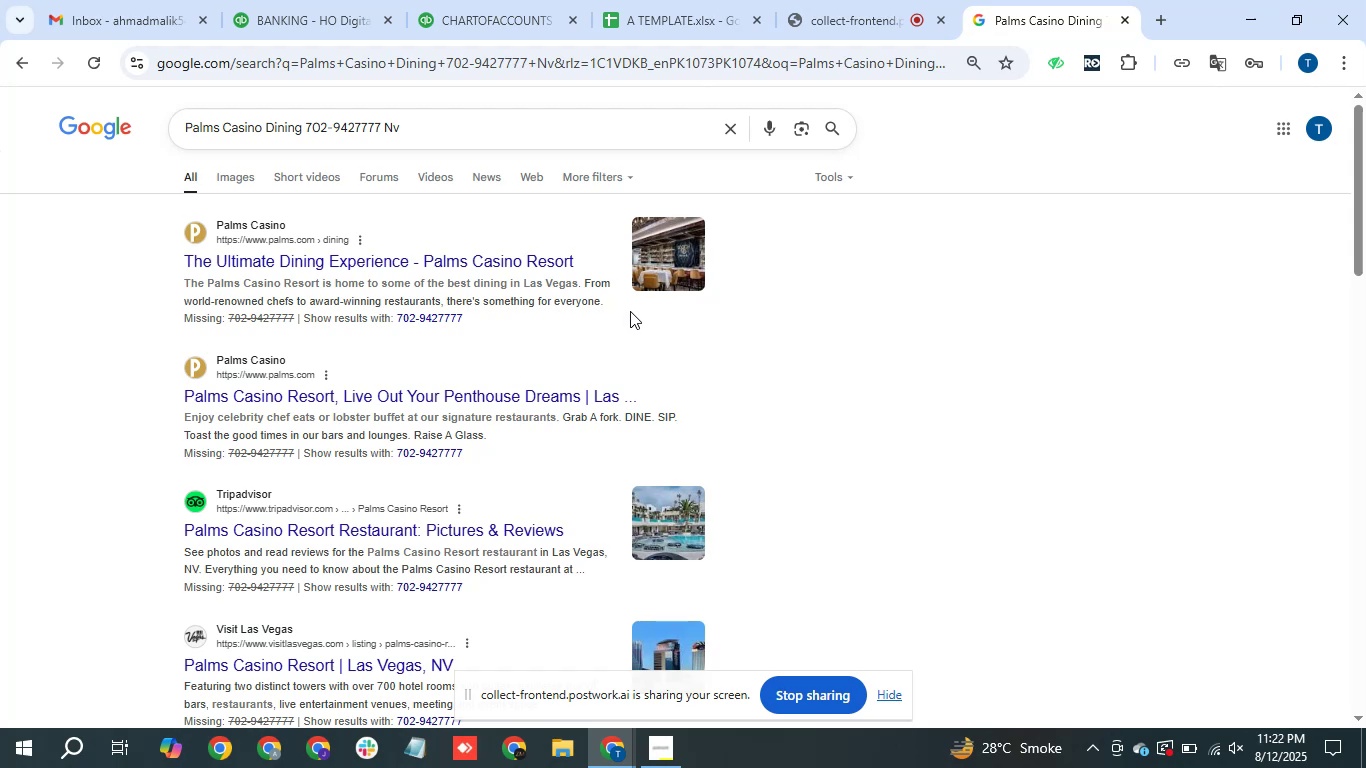 
wait(14.96)
 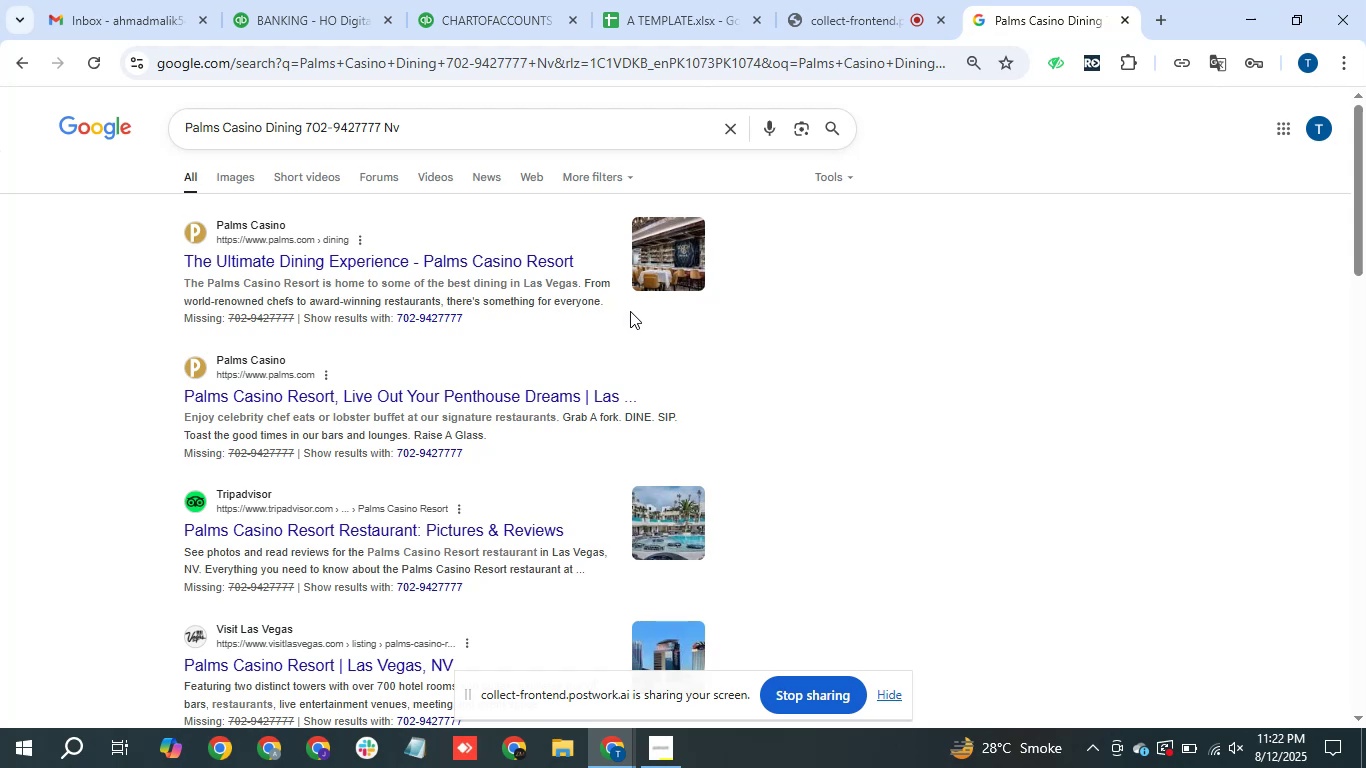 
left_click([313, 14])
 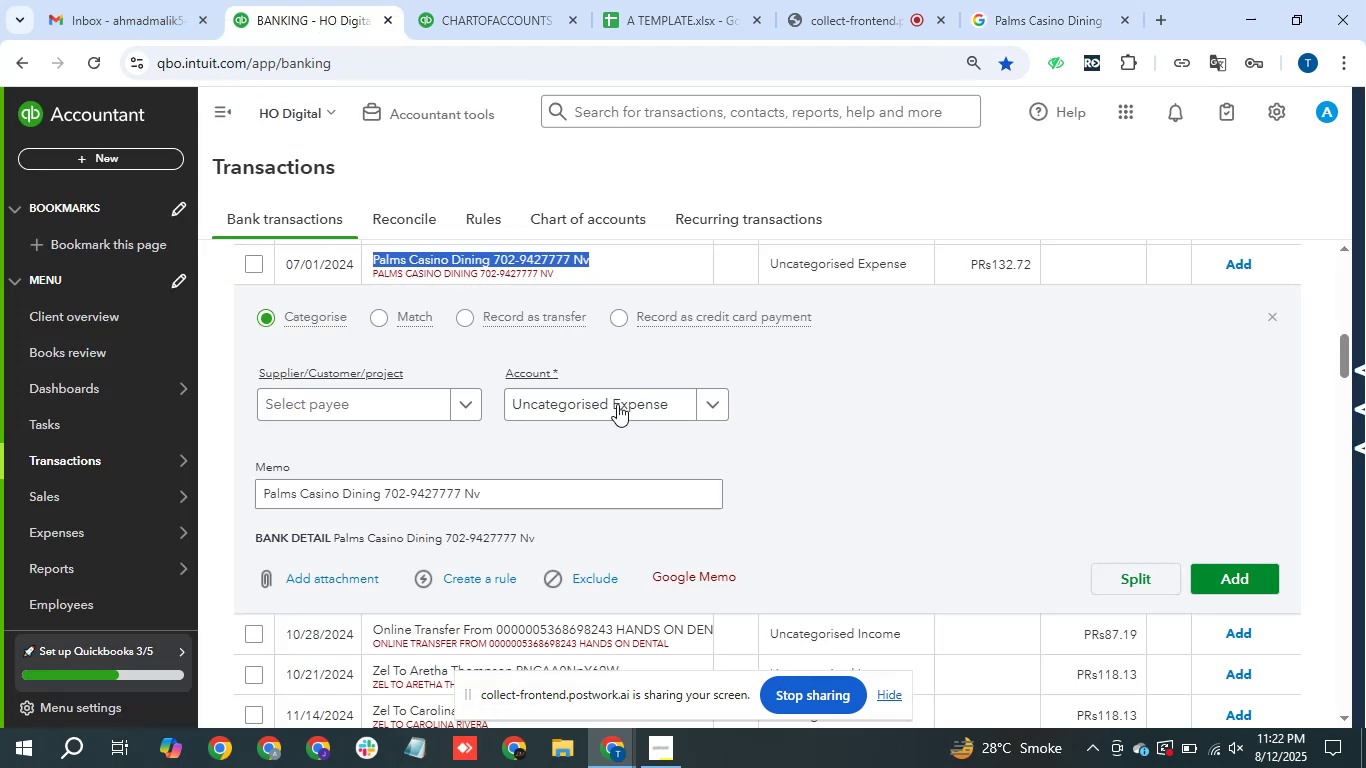 
left_click([618, 403])
 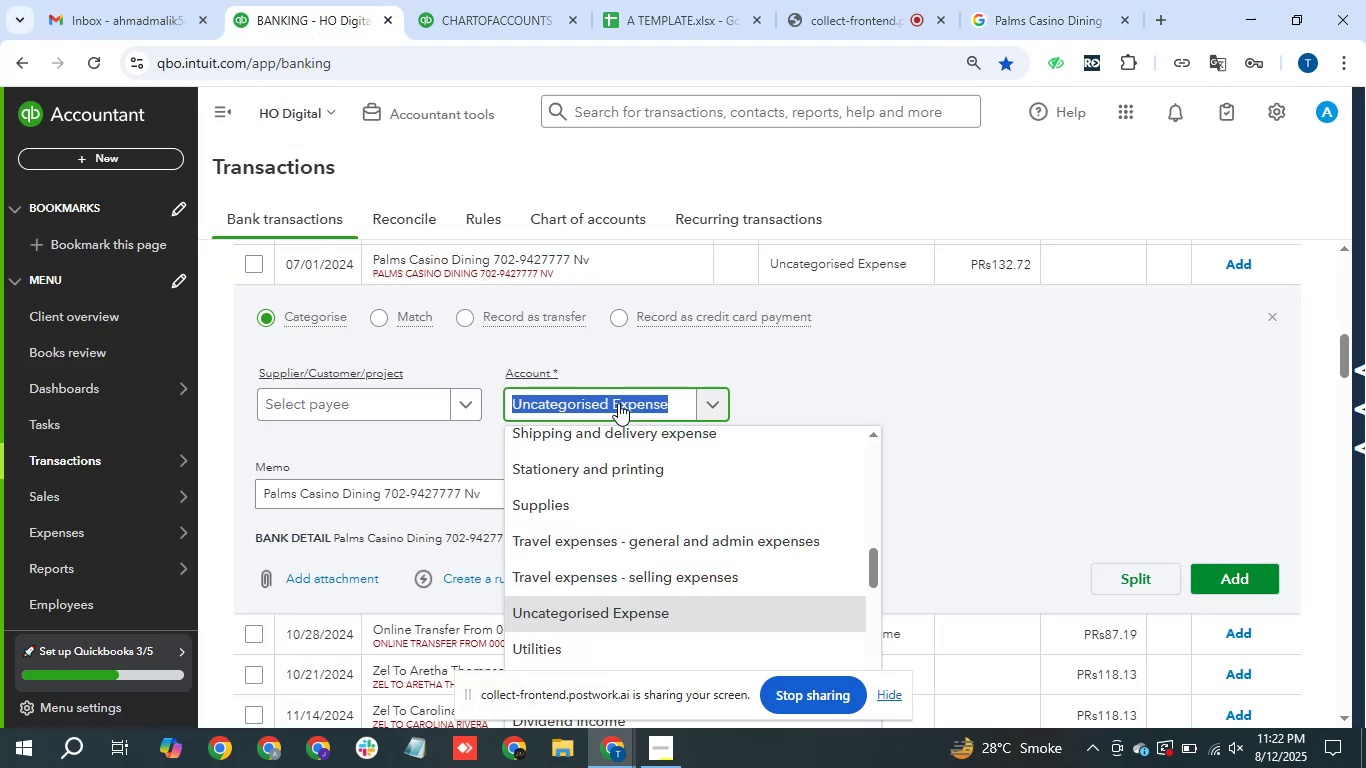 
type(mea)
 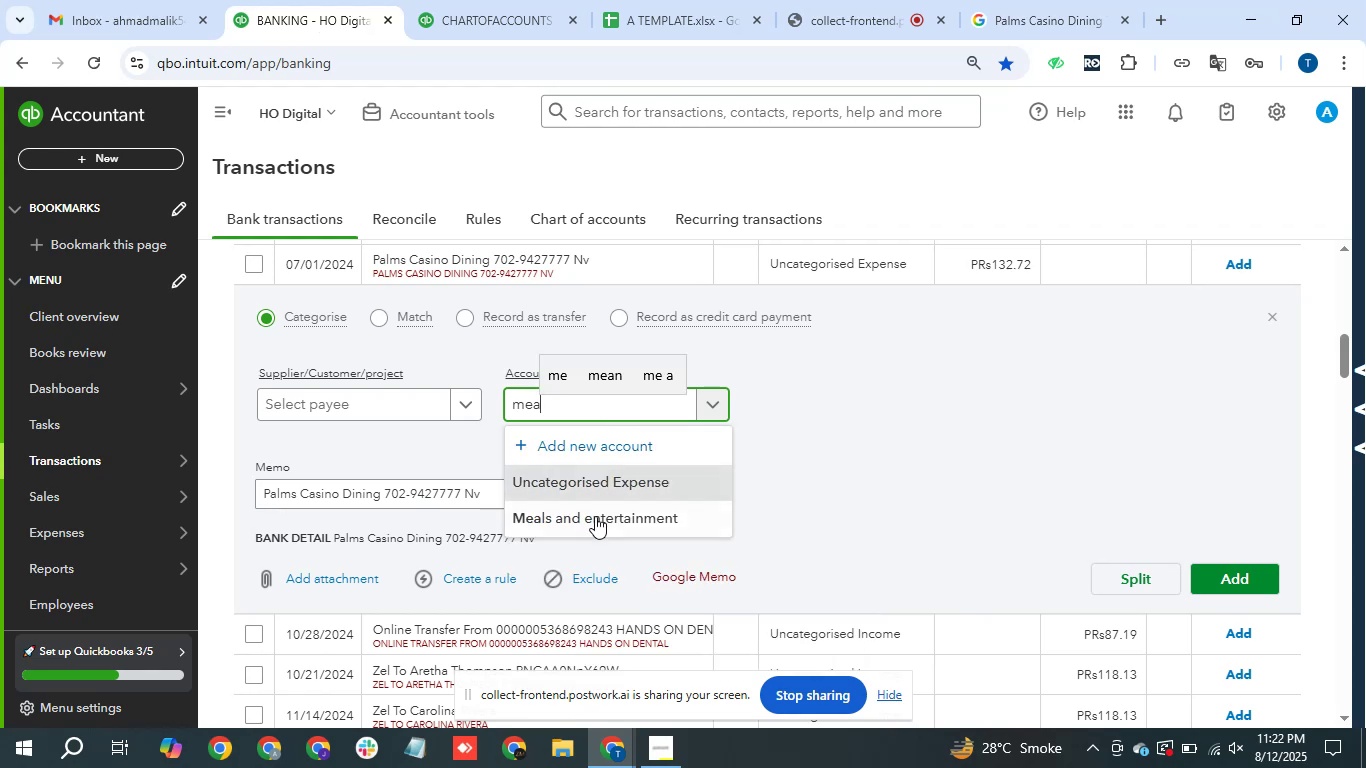 
left_click([589, 524])
 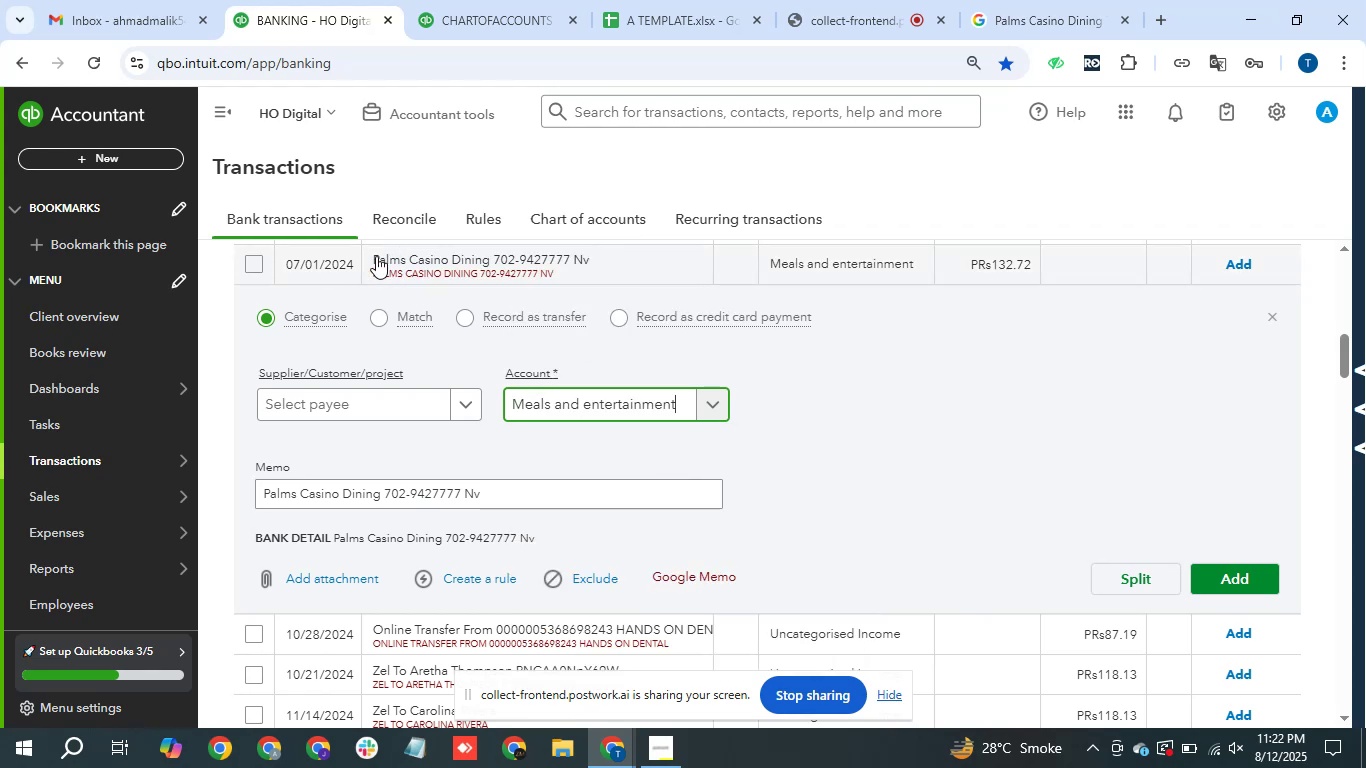 
left_click_drag(start_coordinate=[376, 256], to_coordinate=[392, 386])
 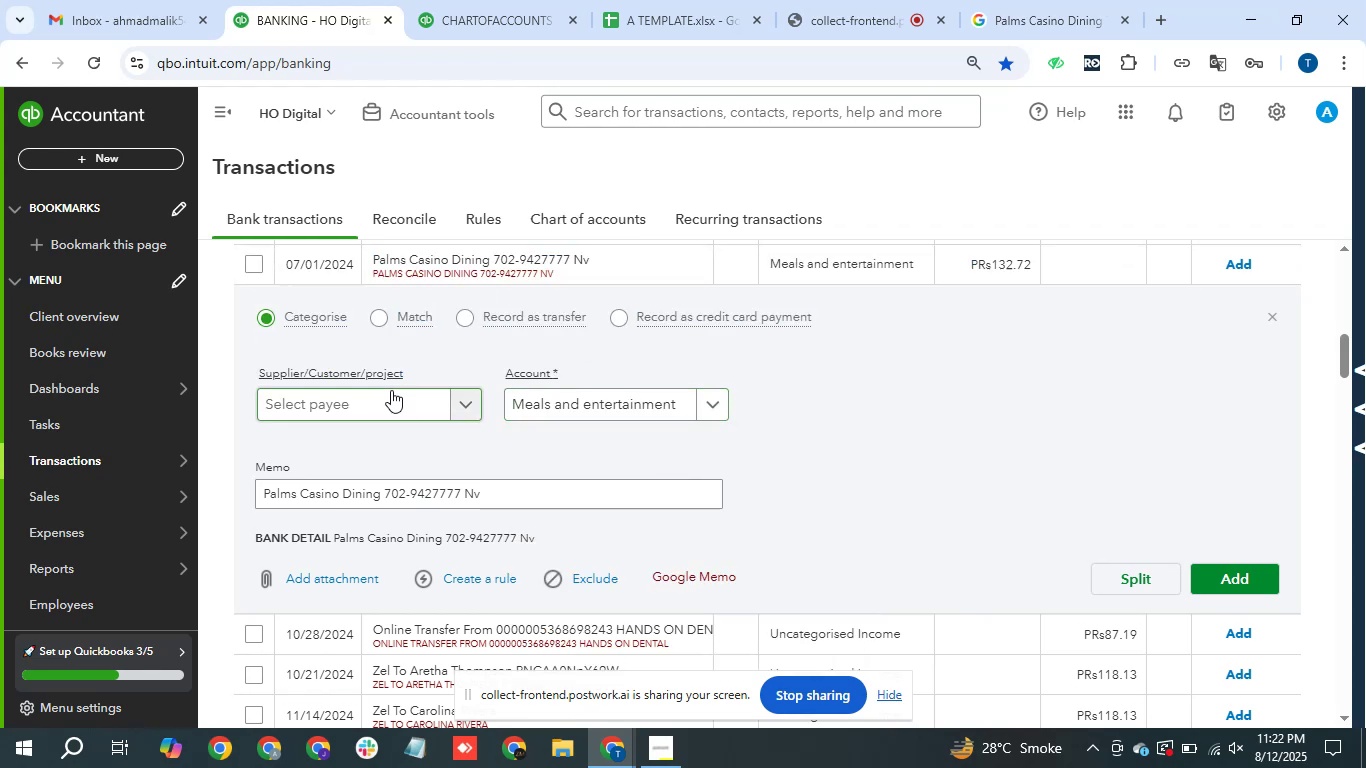 
key(Control+C)
 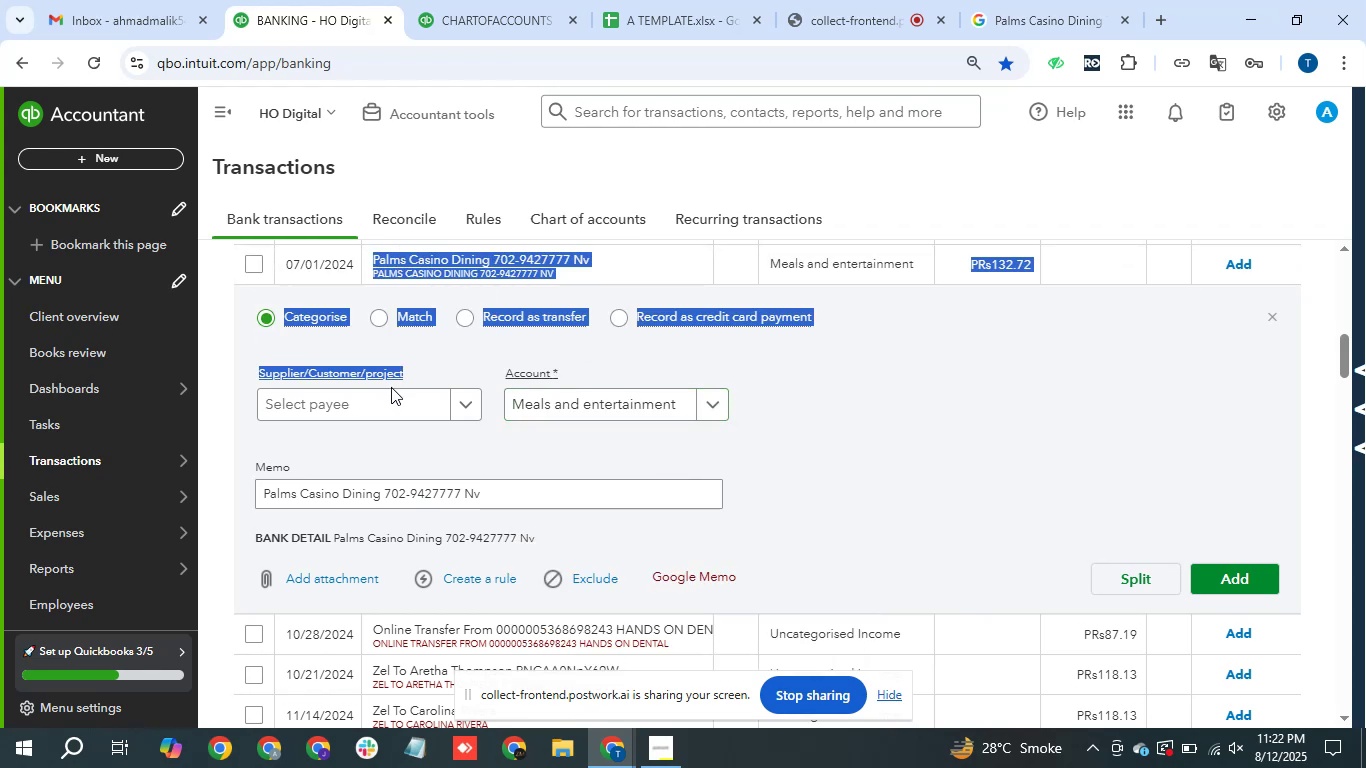 
double_click([392, 401])
 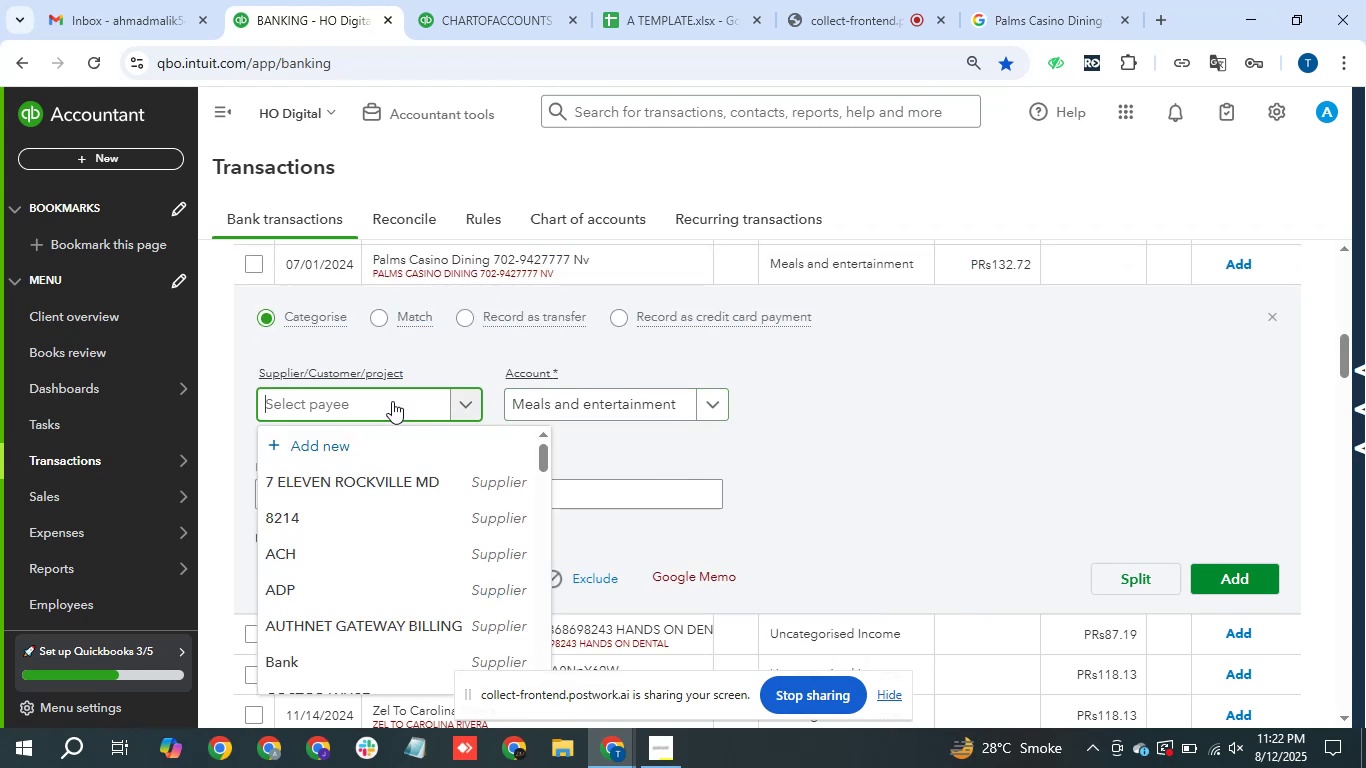 
key(Control+V)
 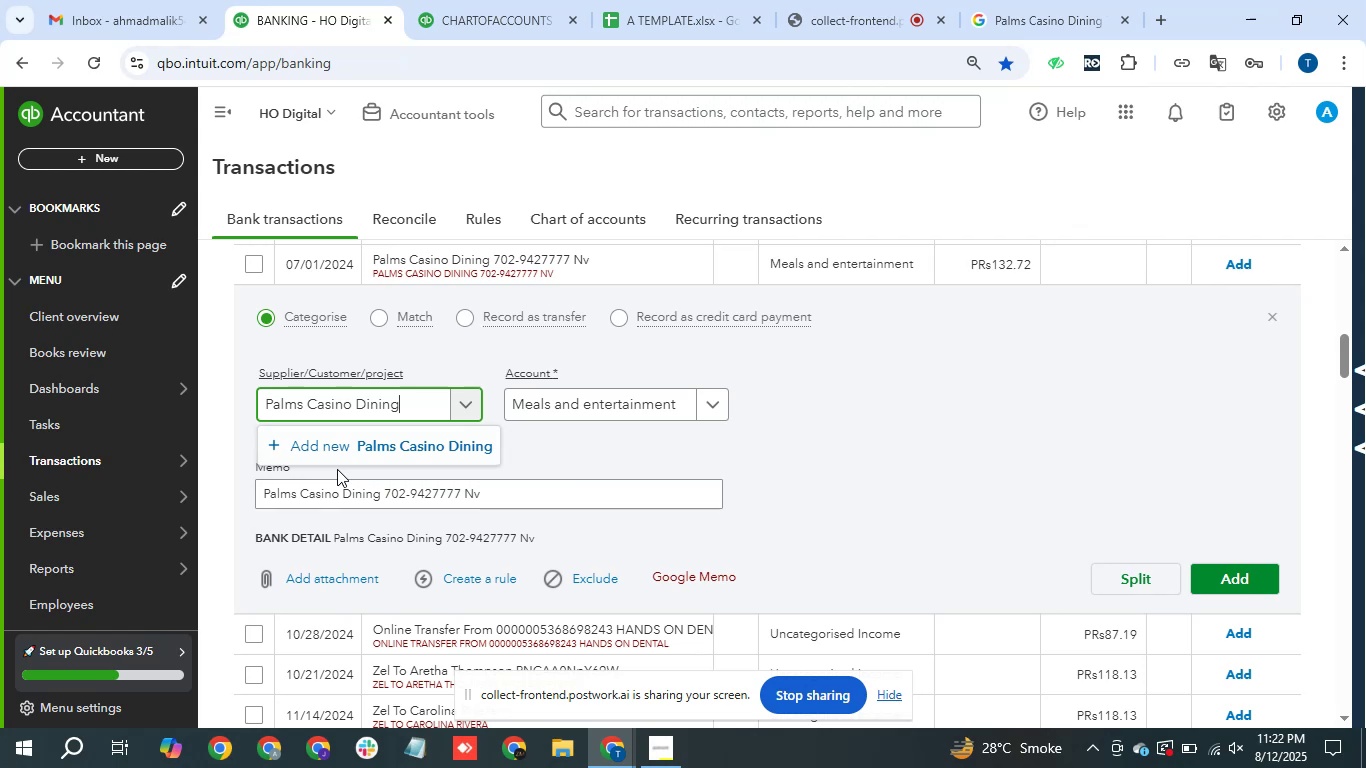 
left_click([348, 446])
 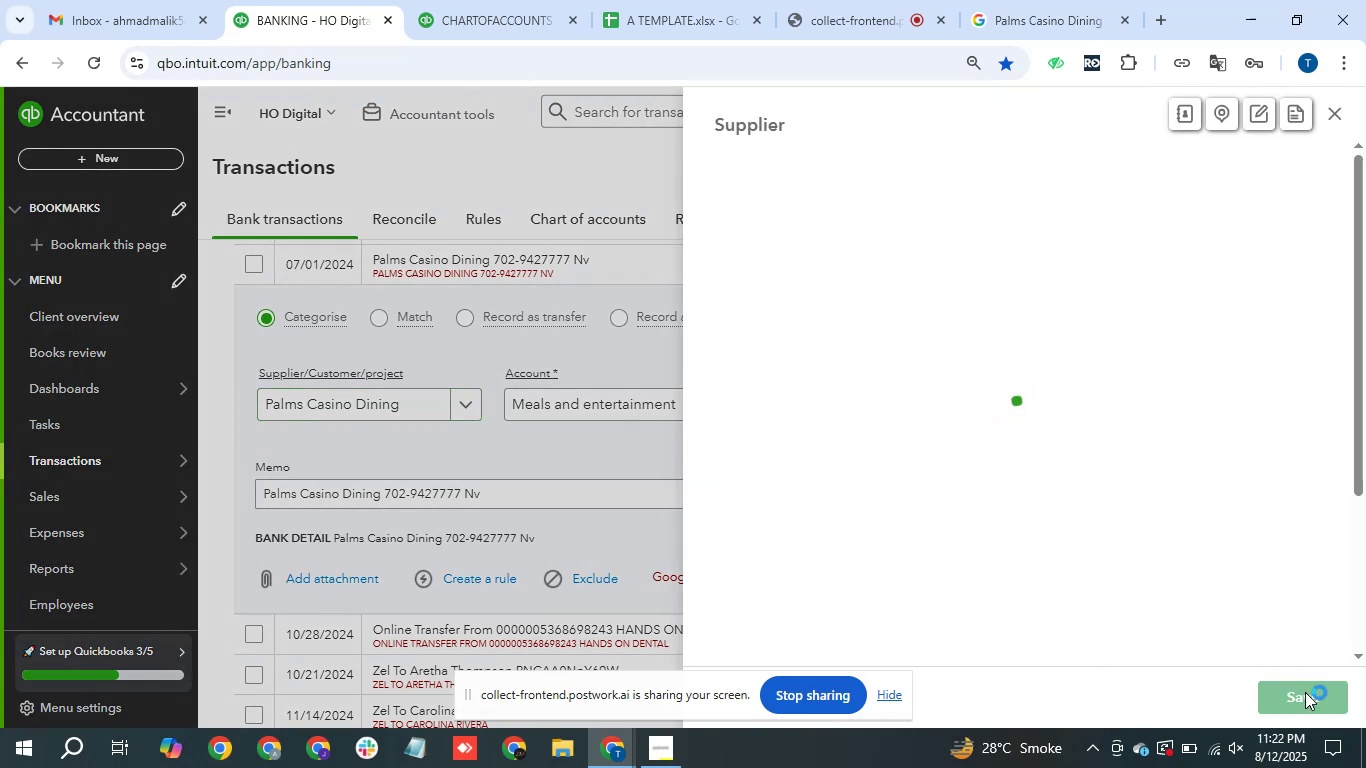 
left_click([1305, 692])
 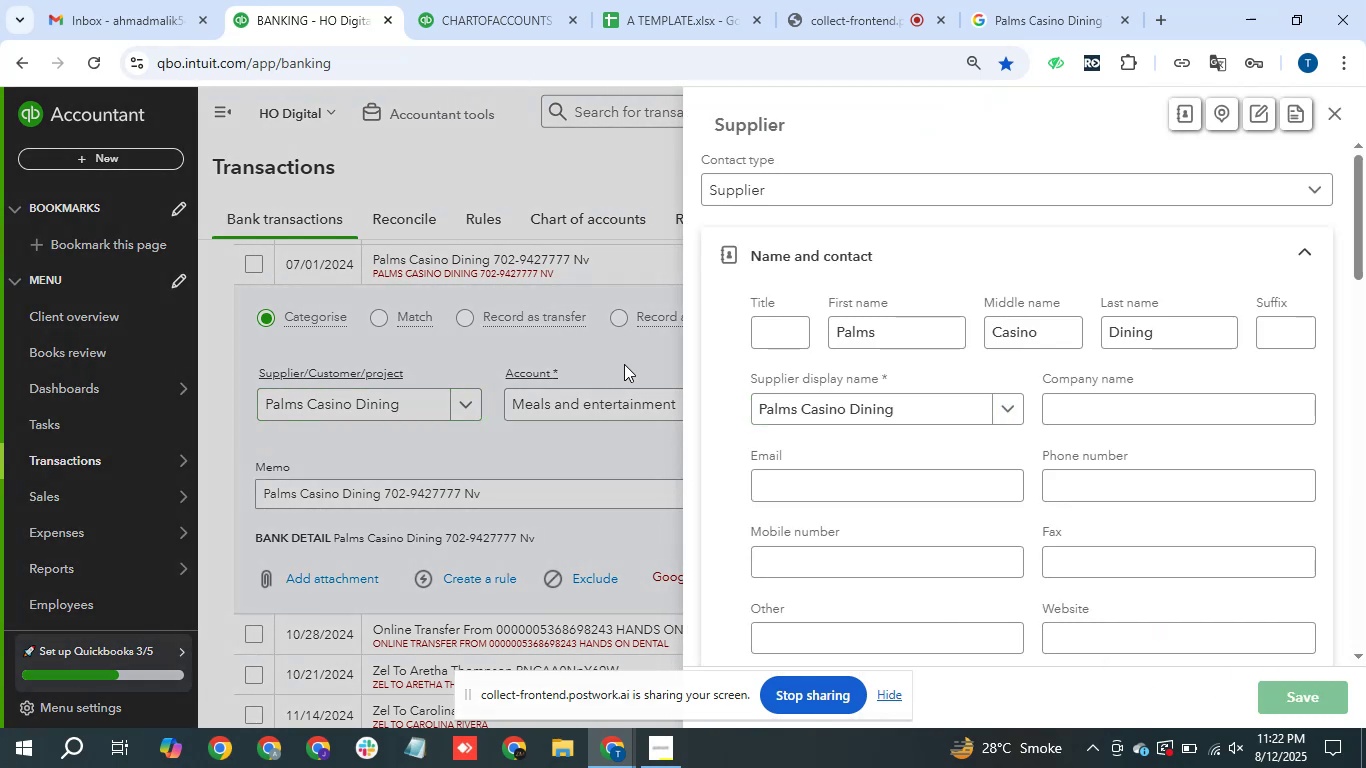 
left_click([624, 364])
 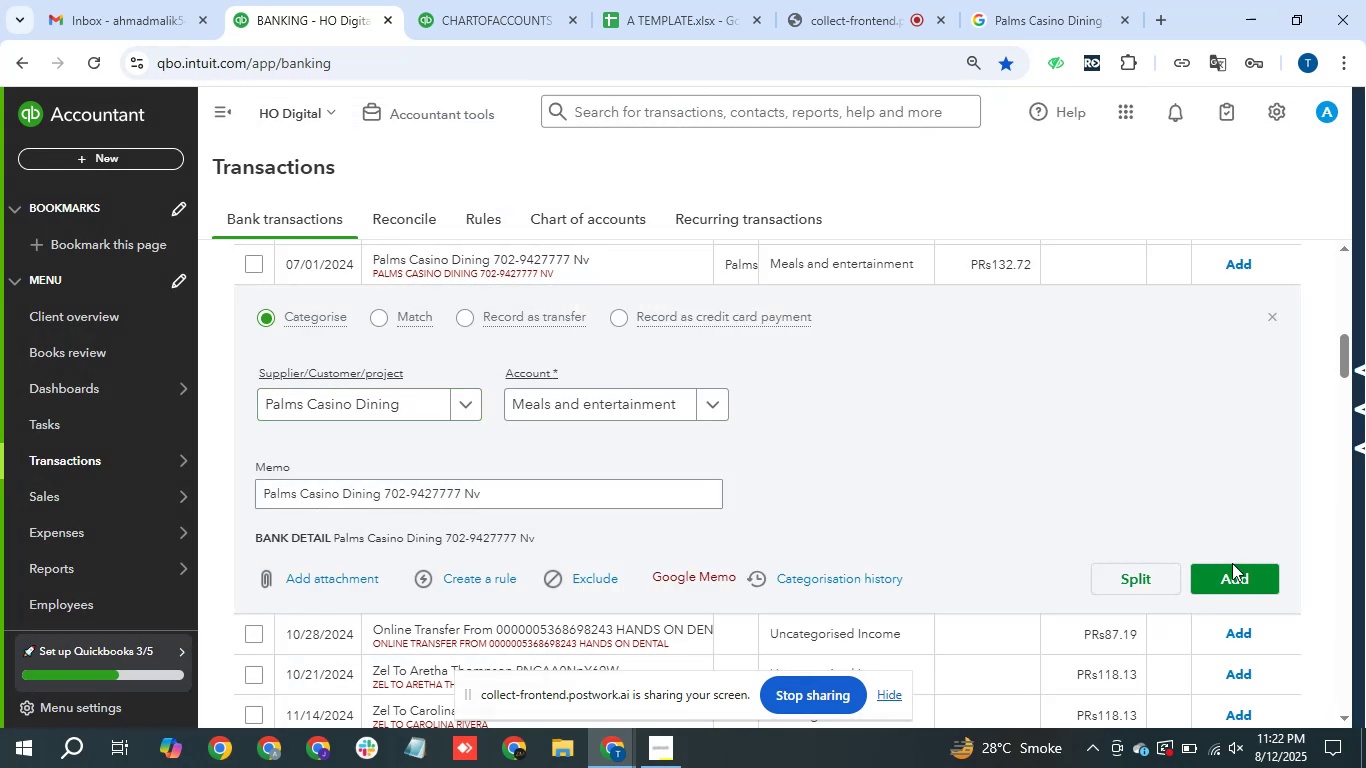 
left_click([1248, 575])
 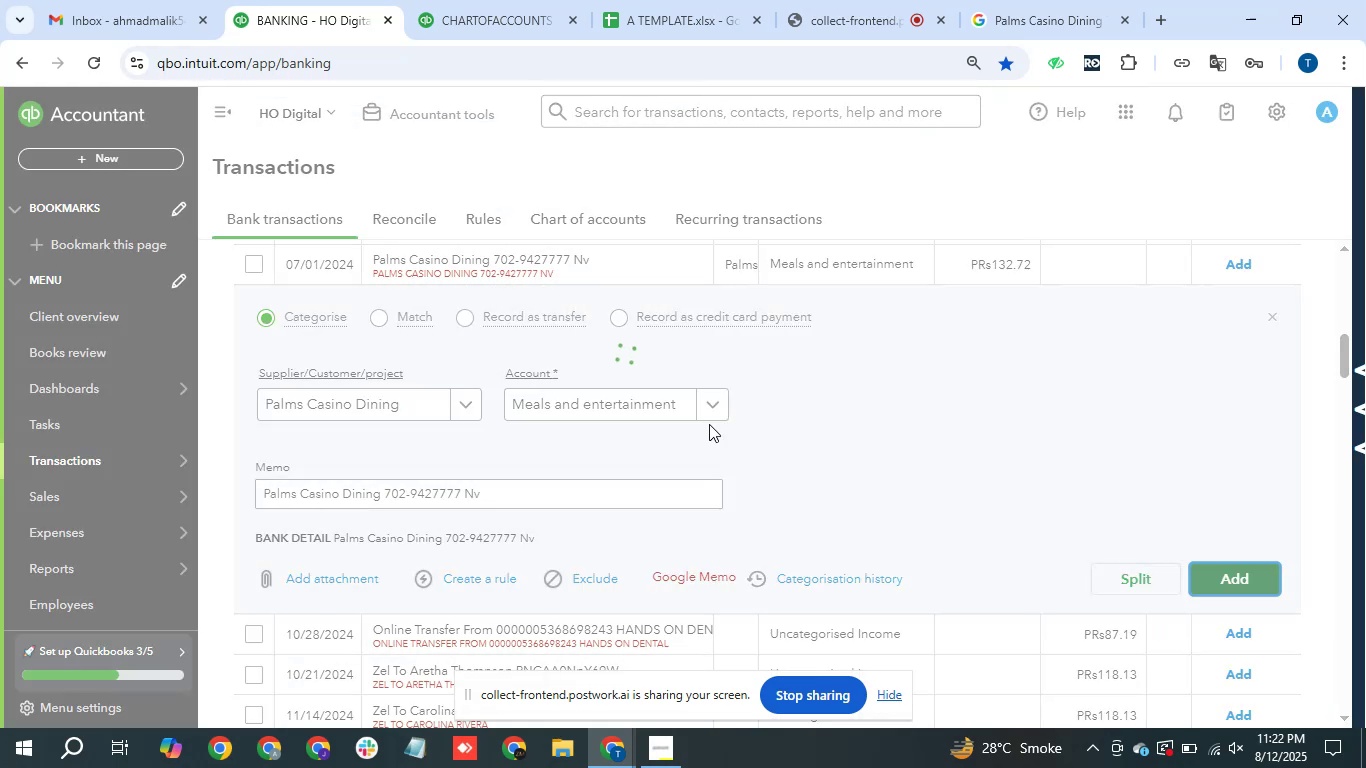 
mouse_move([634, 390])
 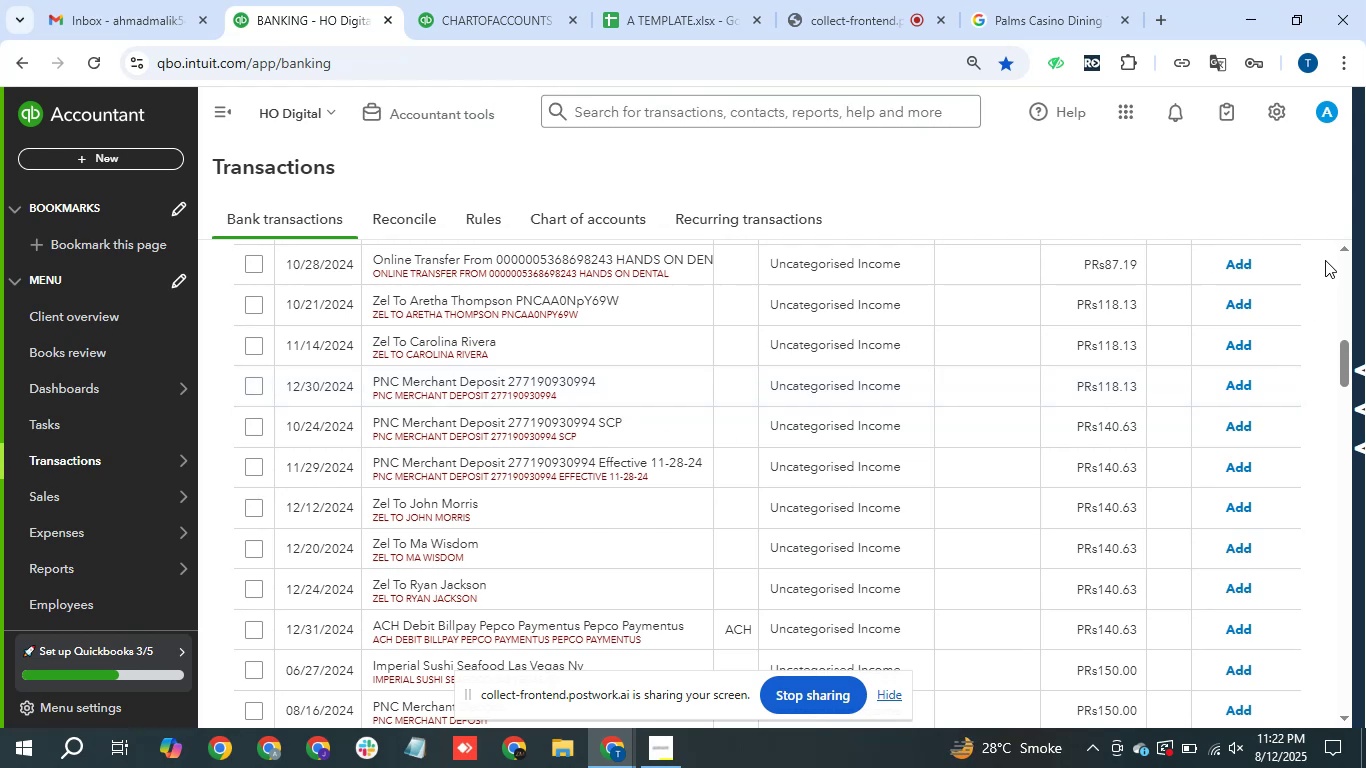 
double_click([1349, 248])
 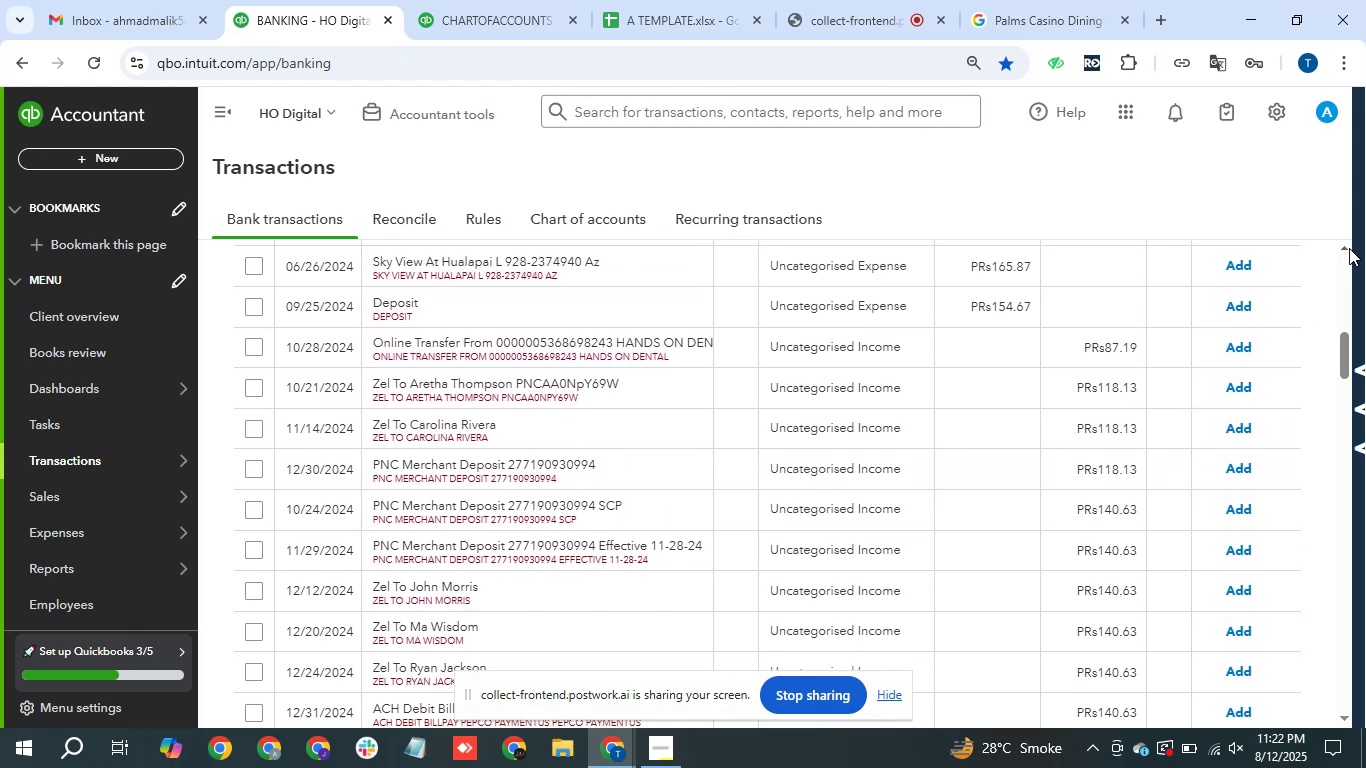 
triple_click([1349, 248])
 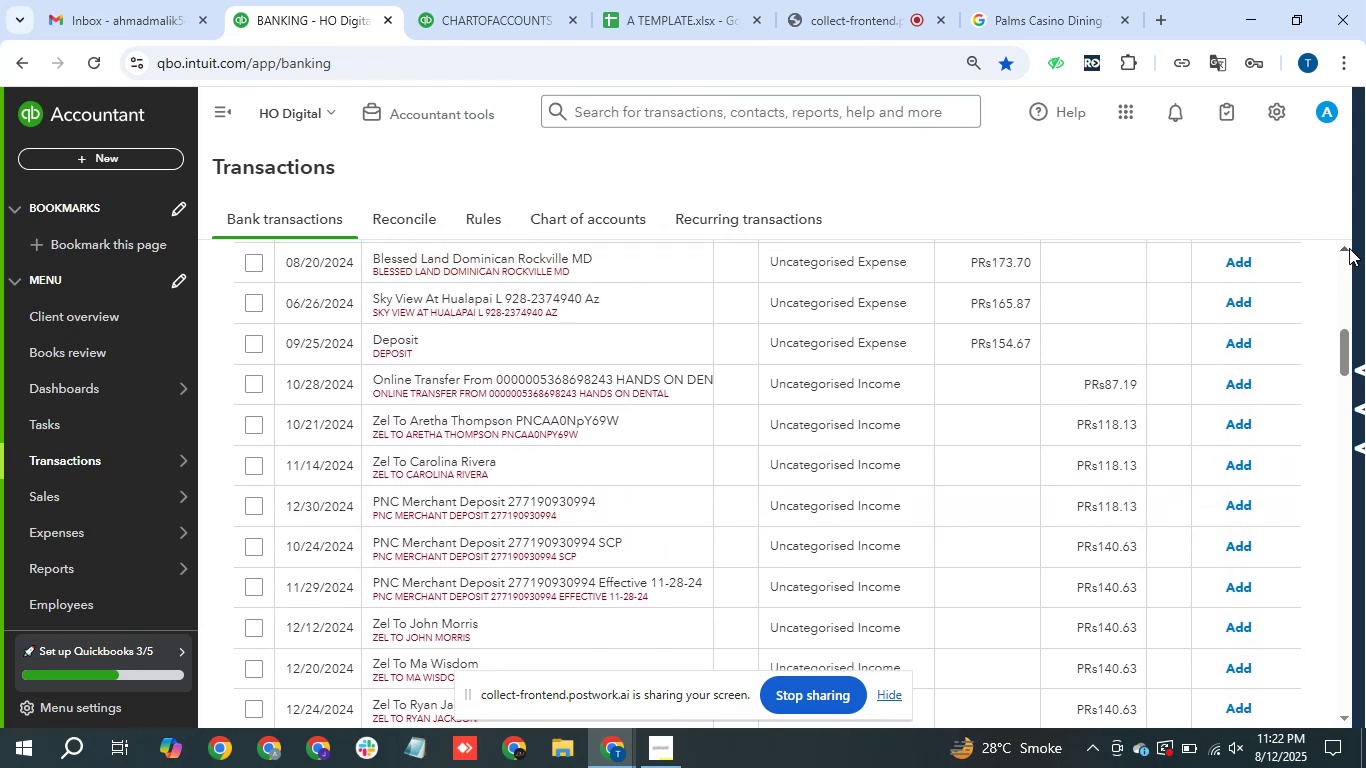 
triple_click([1349, 248])
 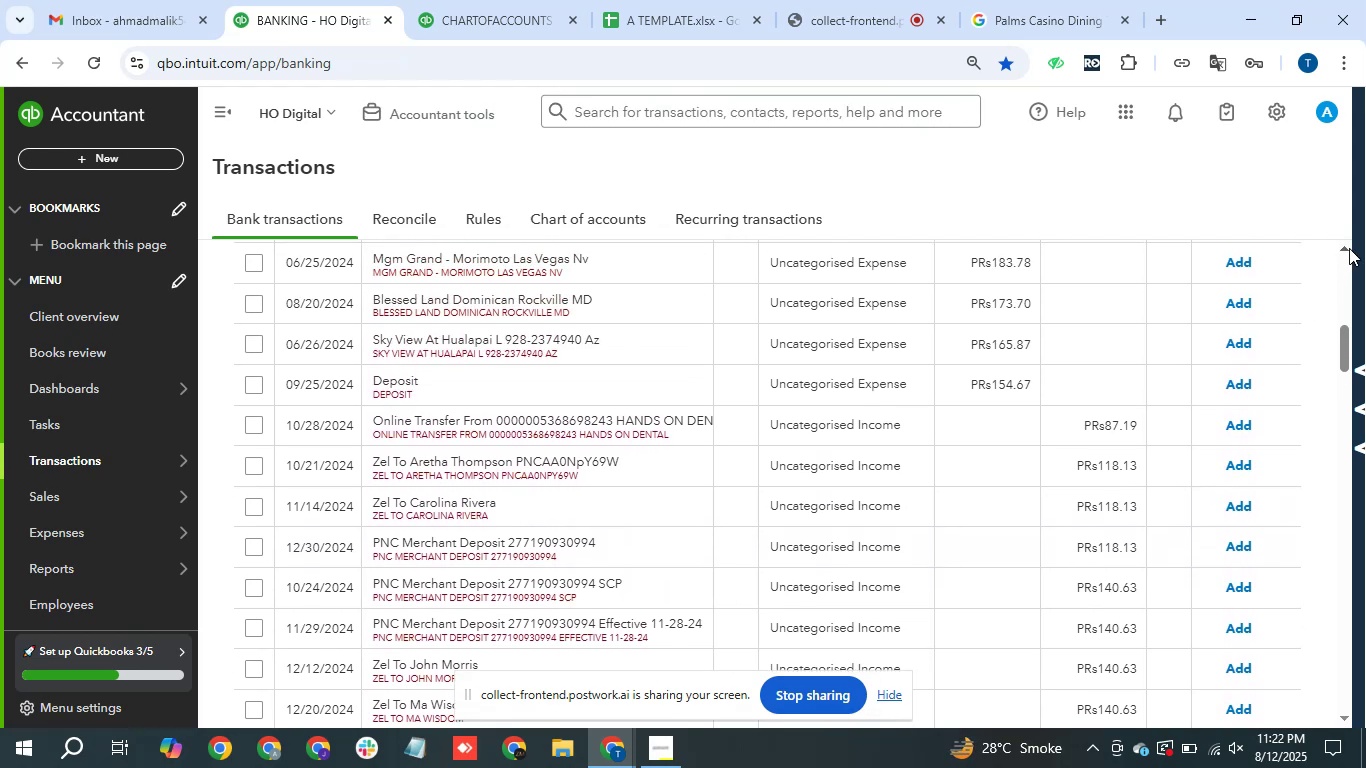 
triple_click([1349, 248])
 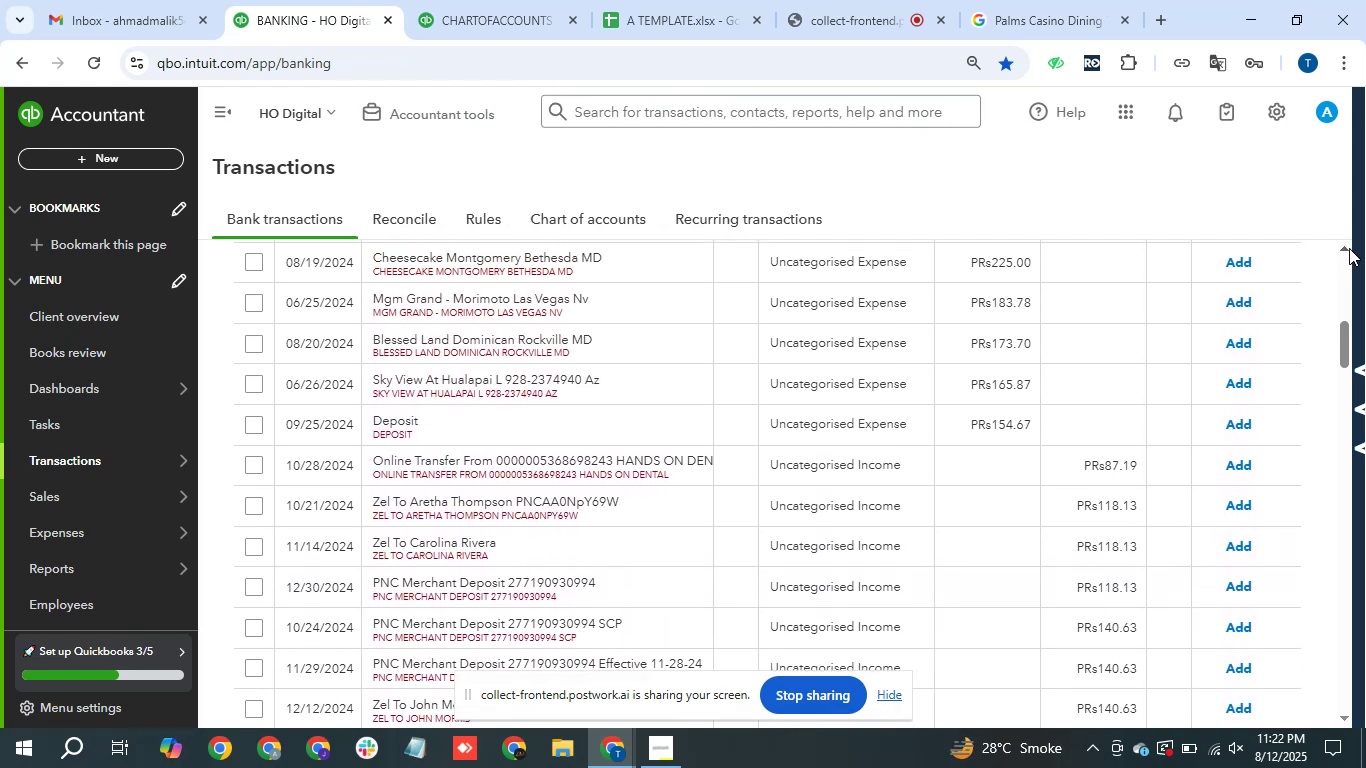 
triple_click([1349, 248])
 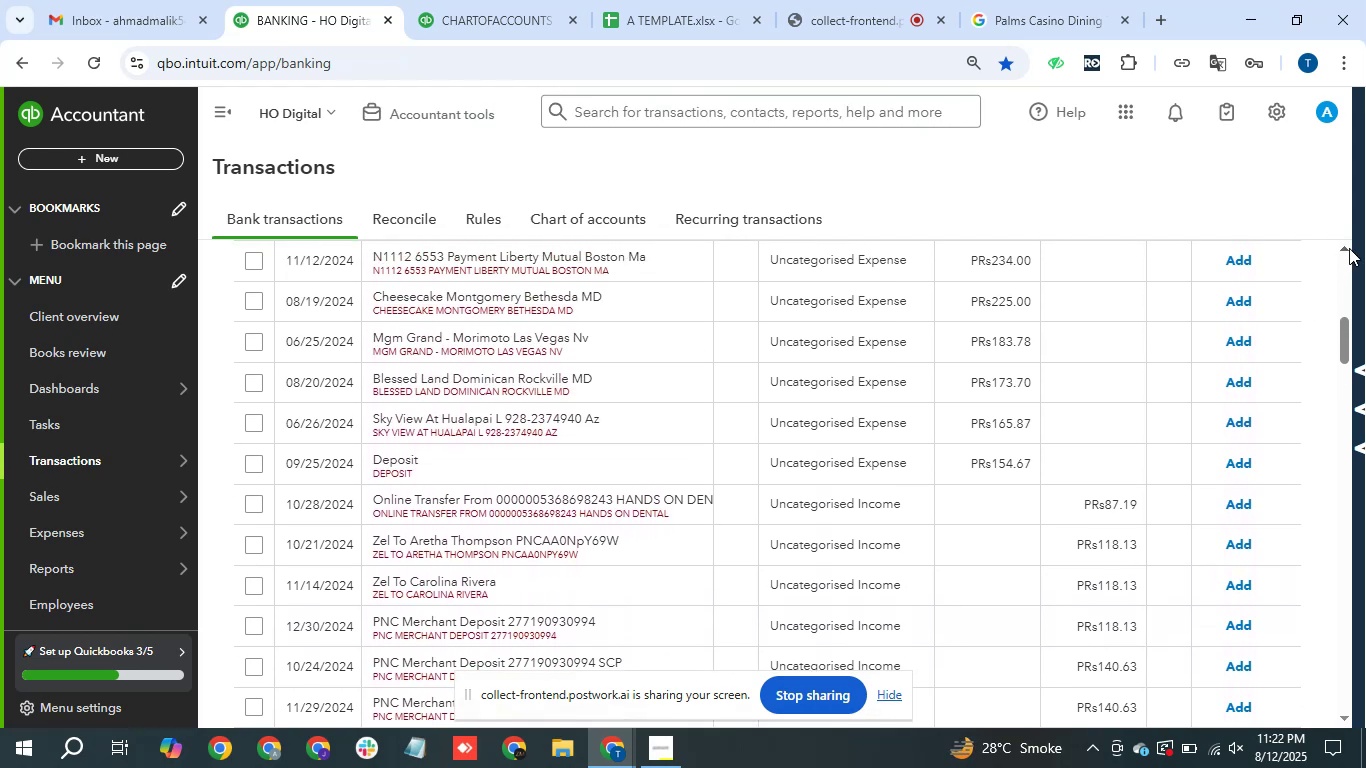 
triple_click([1349, 248])
 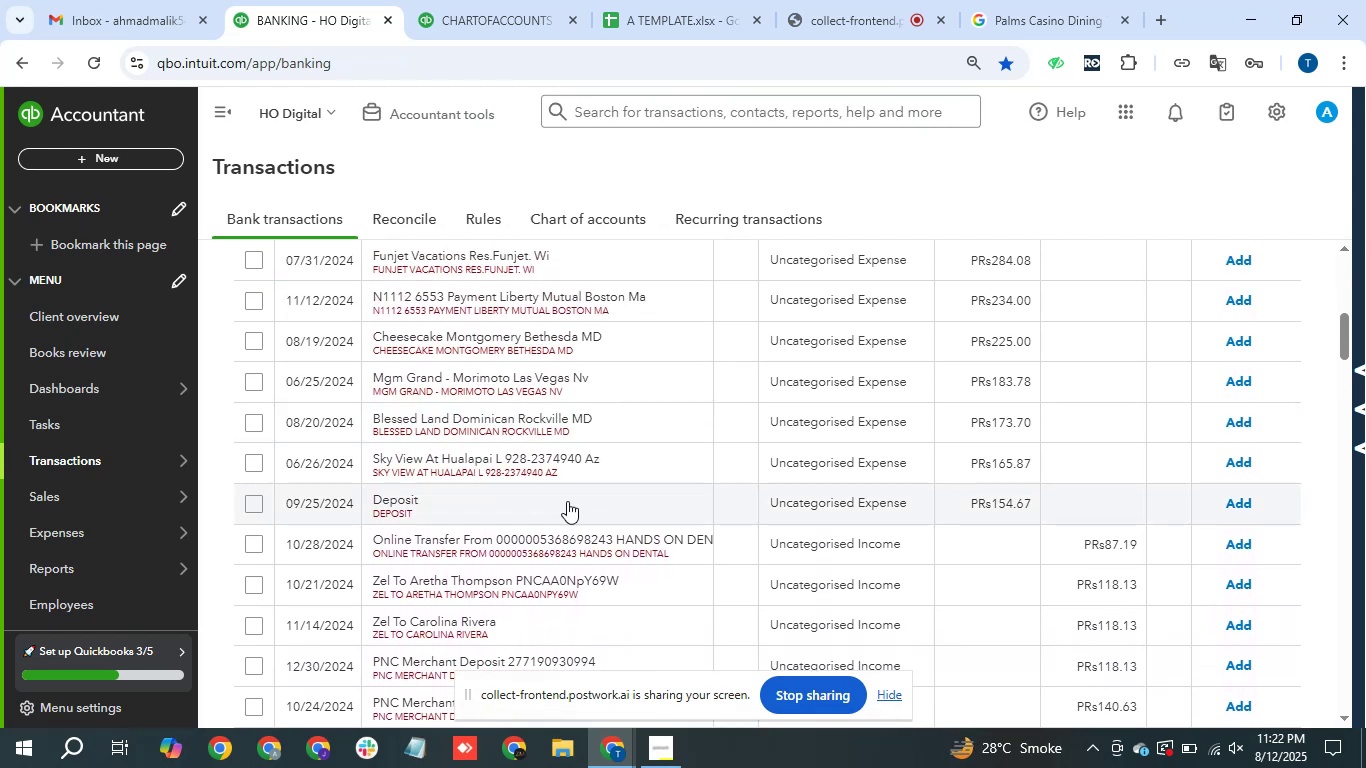 
left_click([707, 501])
 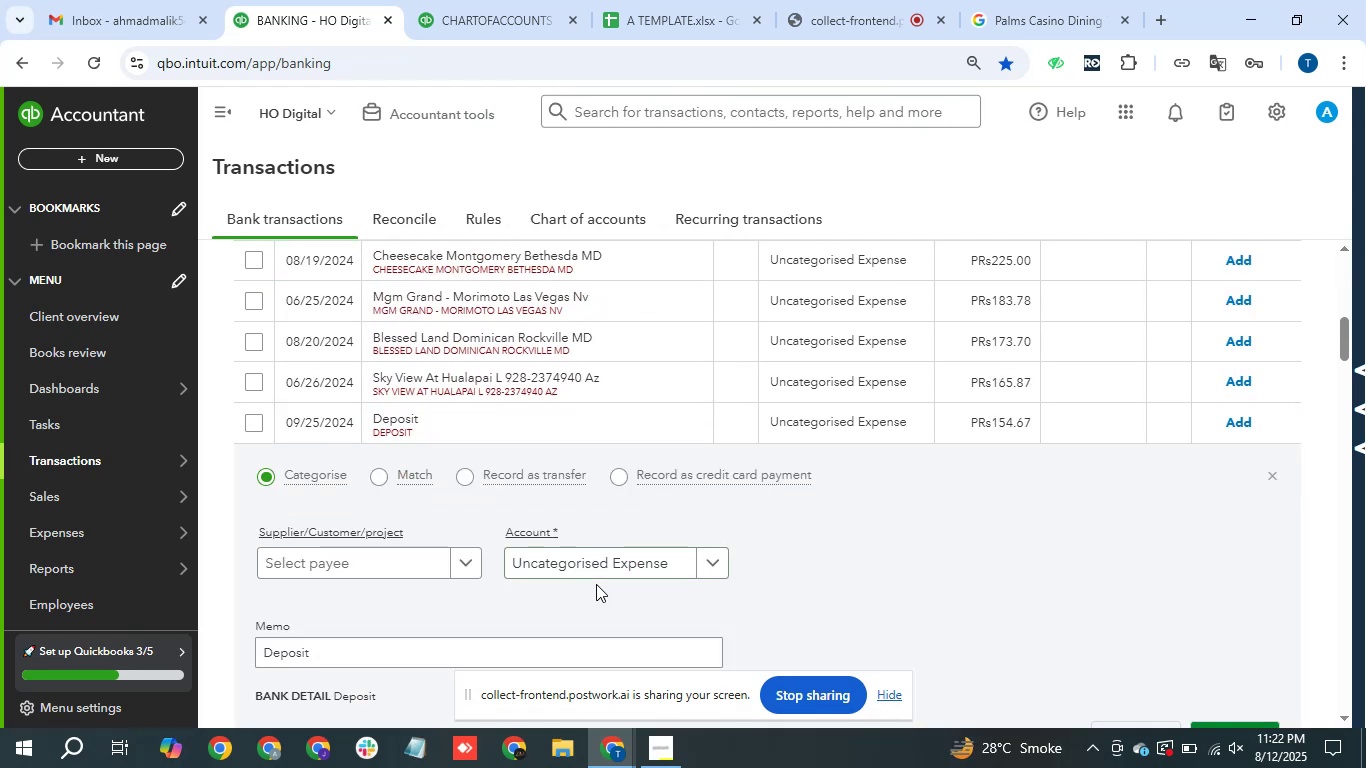 
left_click([560, 569])
 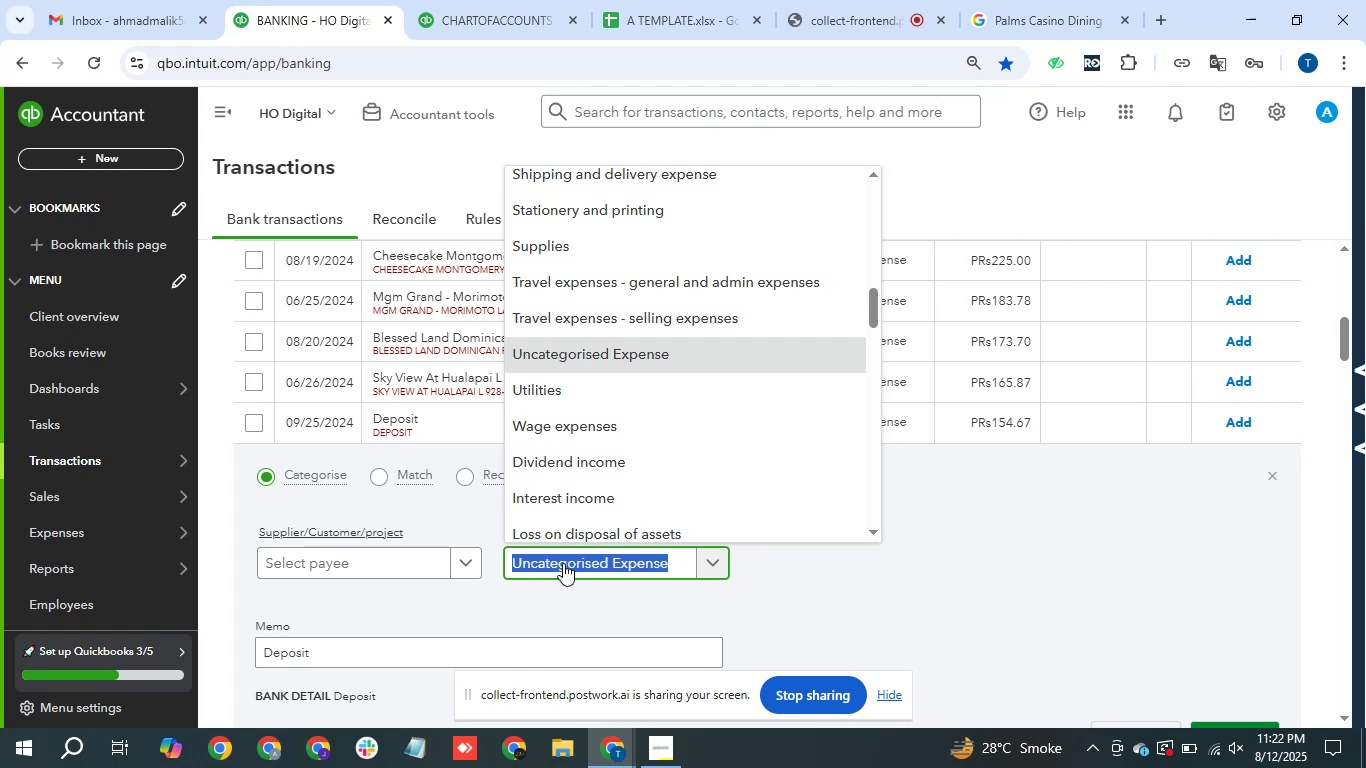 
type(fund)
 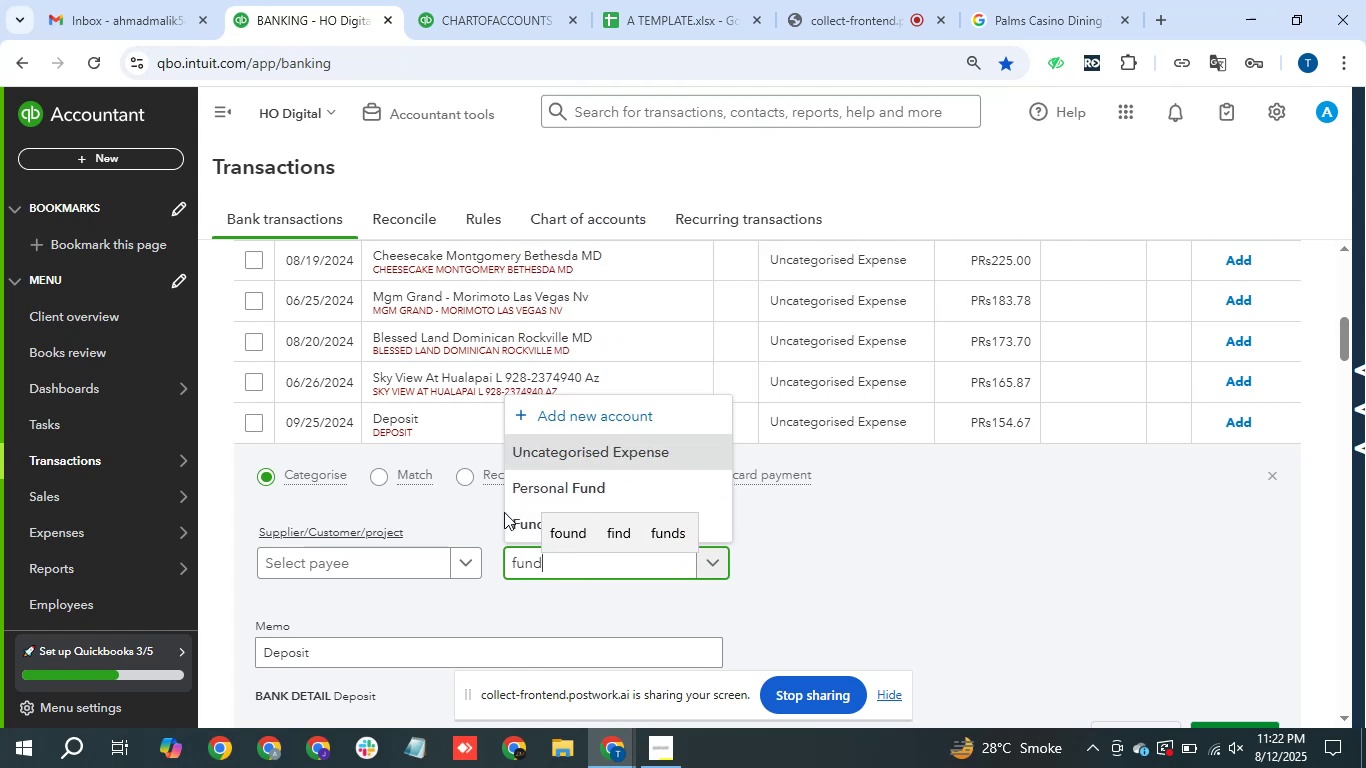 
left_click([521, 519])
 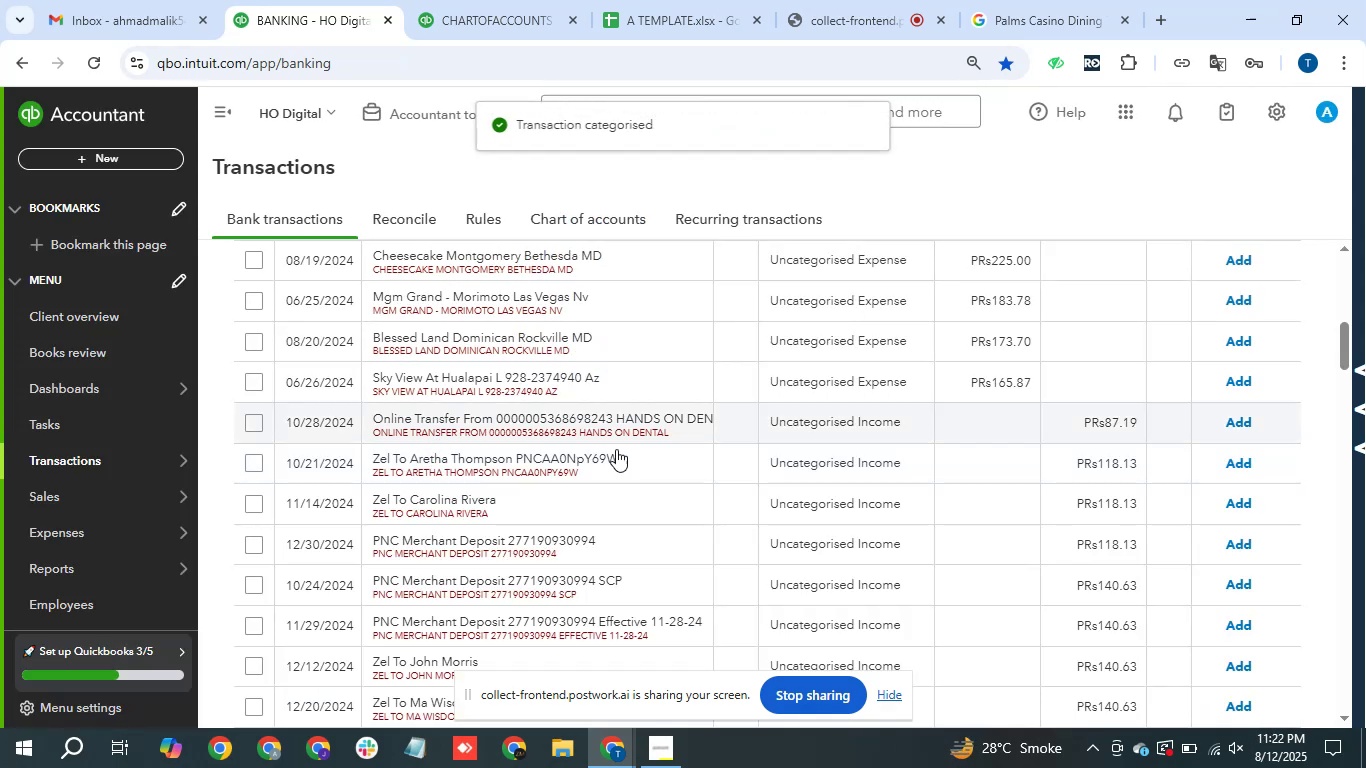 
wait(6.11)
 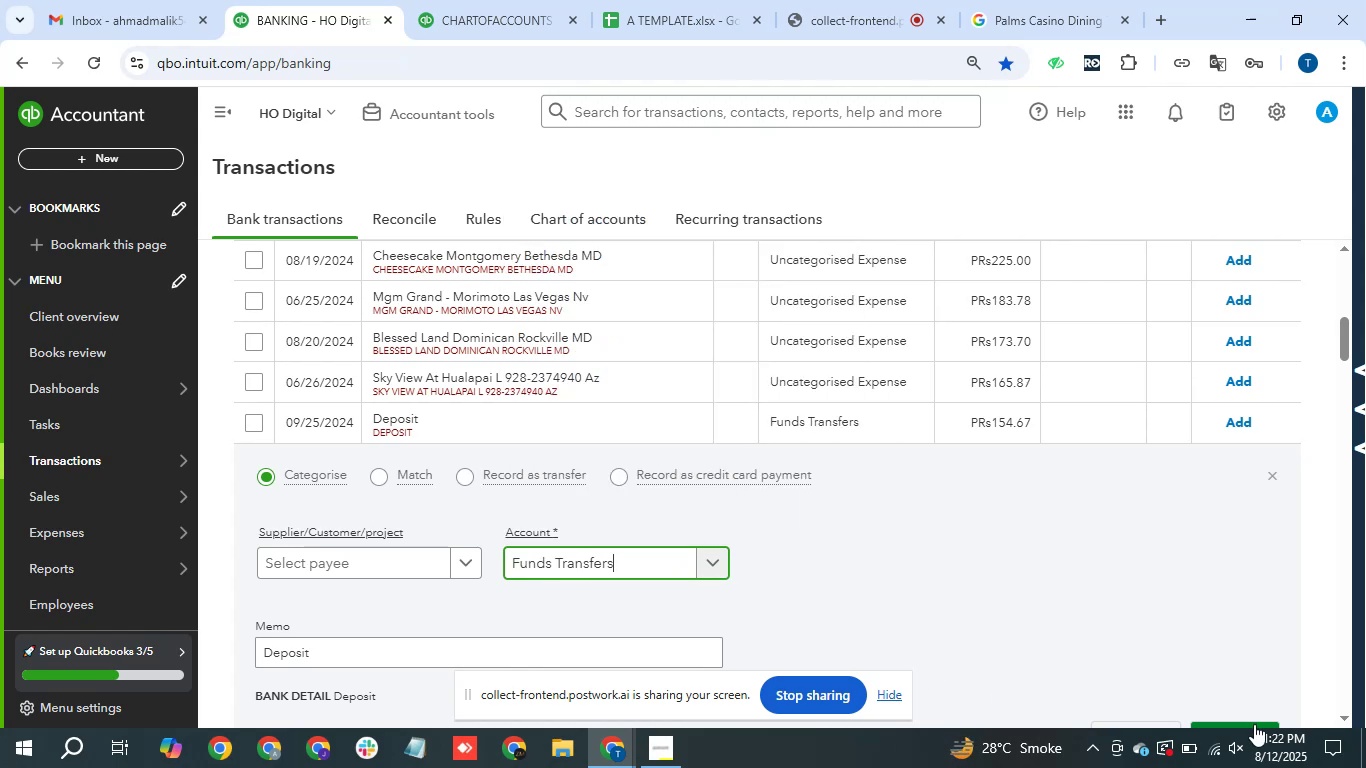 
left_click_drag(start_coordinate=[375, 380], to_coordinate=[608, 375])
 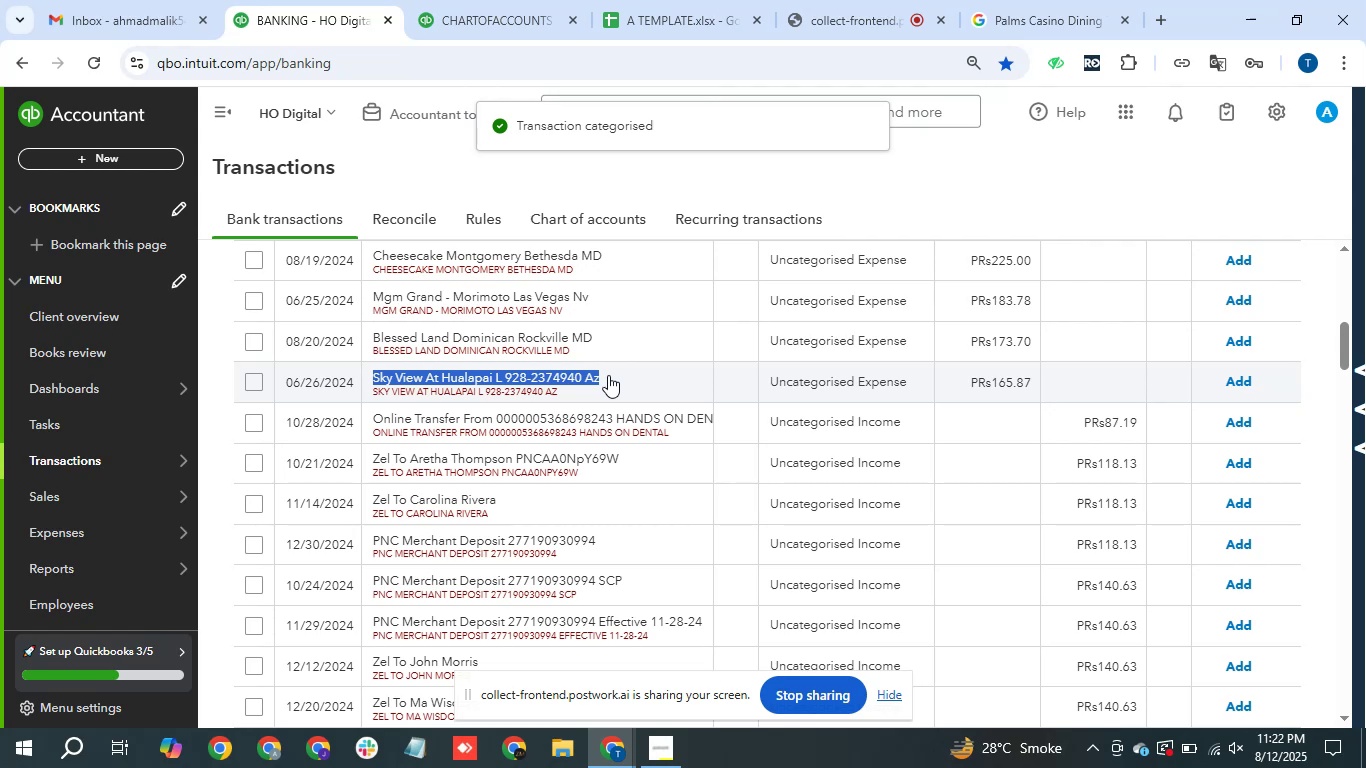 
key(Control+C)
 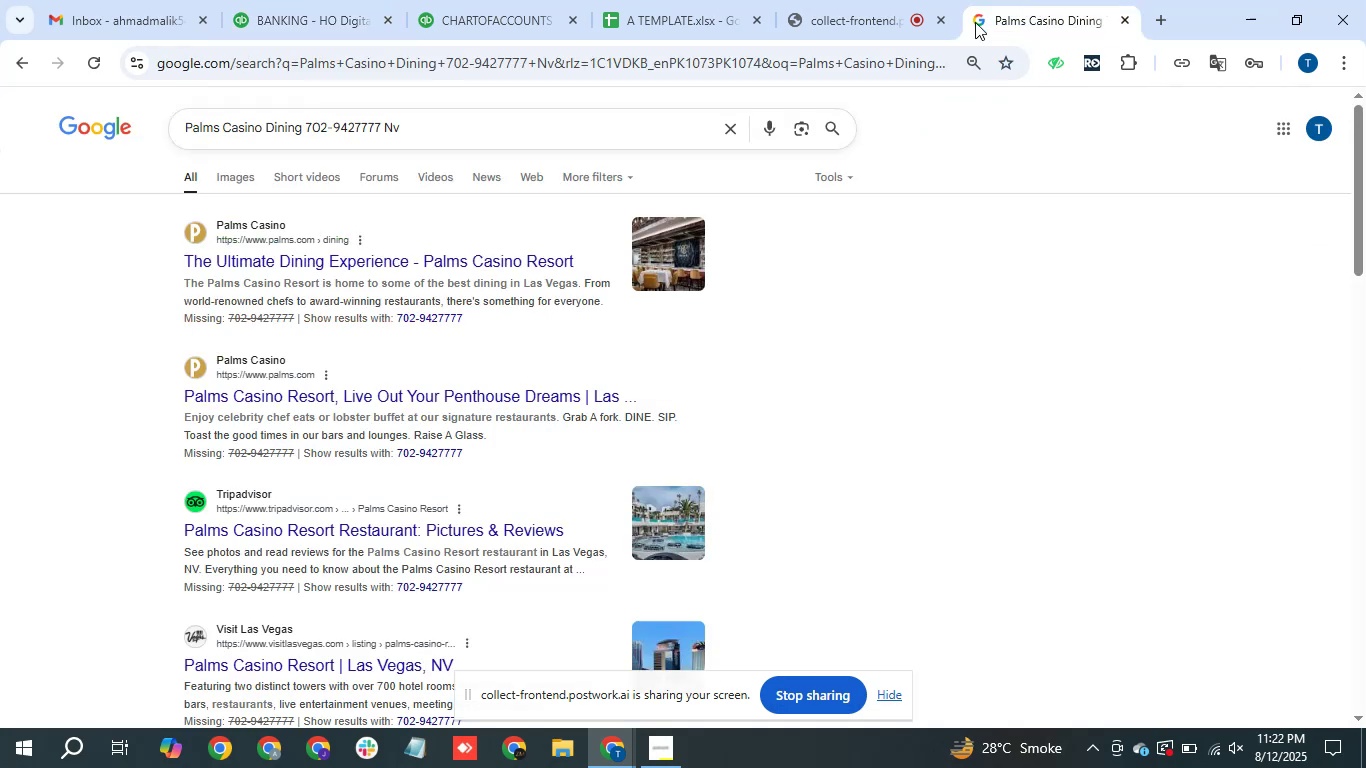 
double_click([880, 61])
 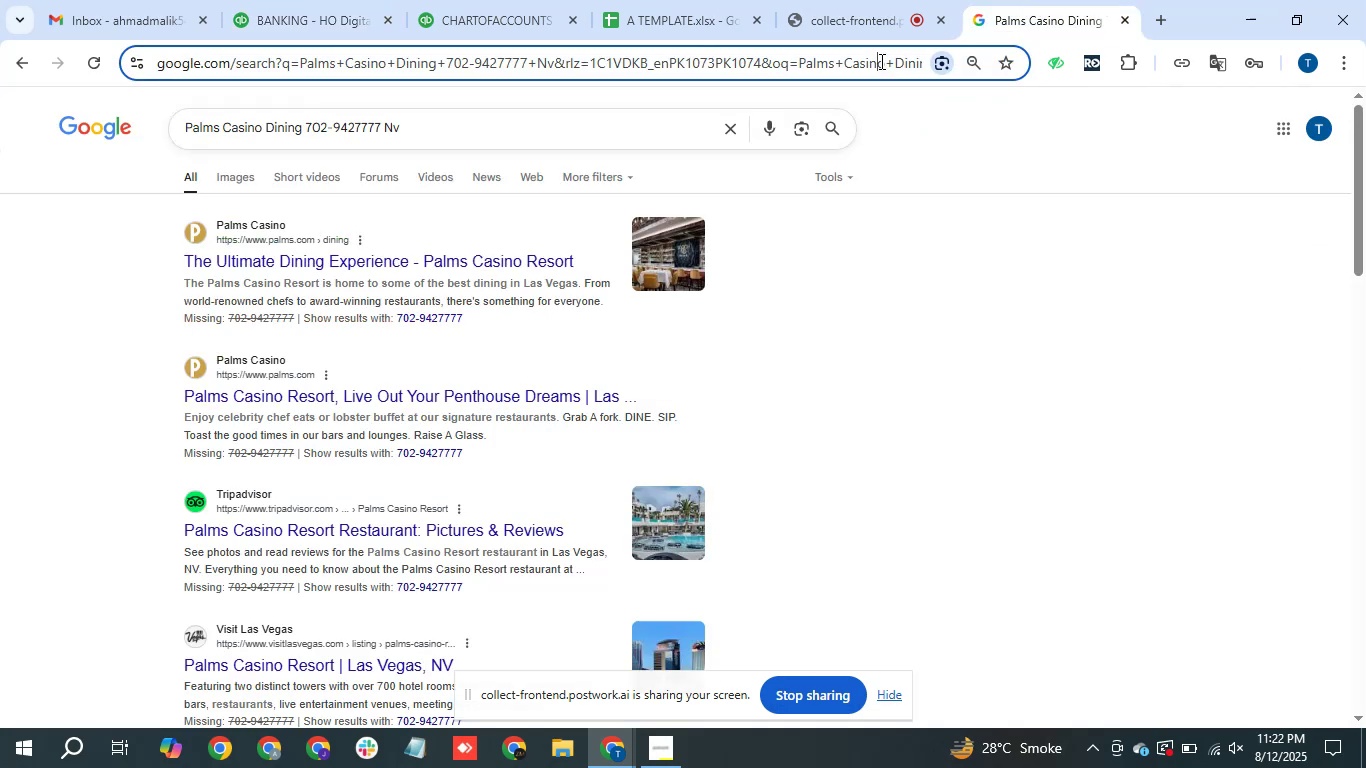 
key(Control+V)
 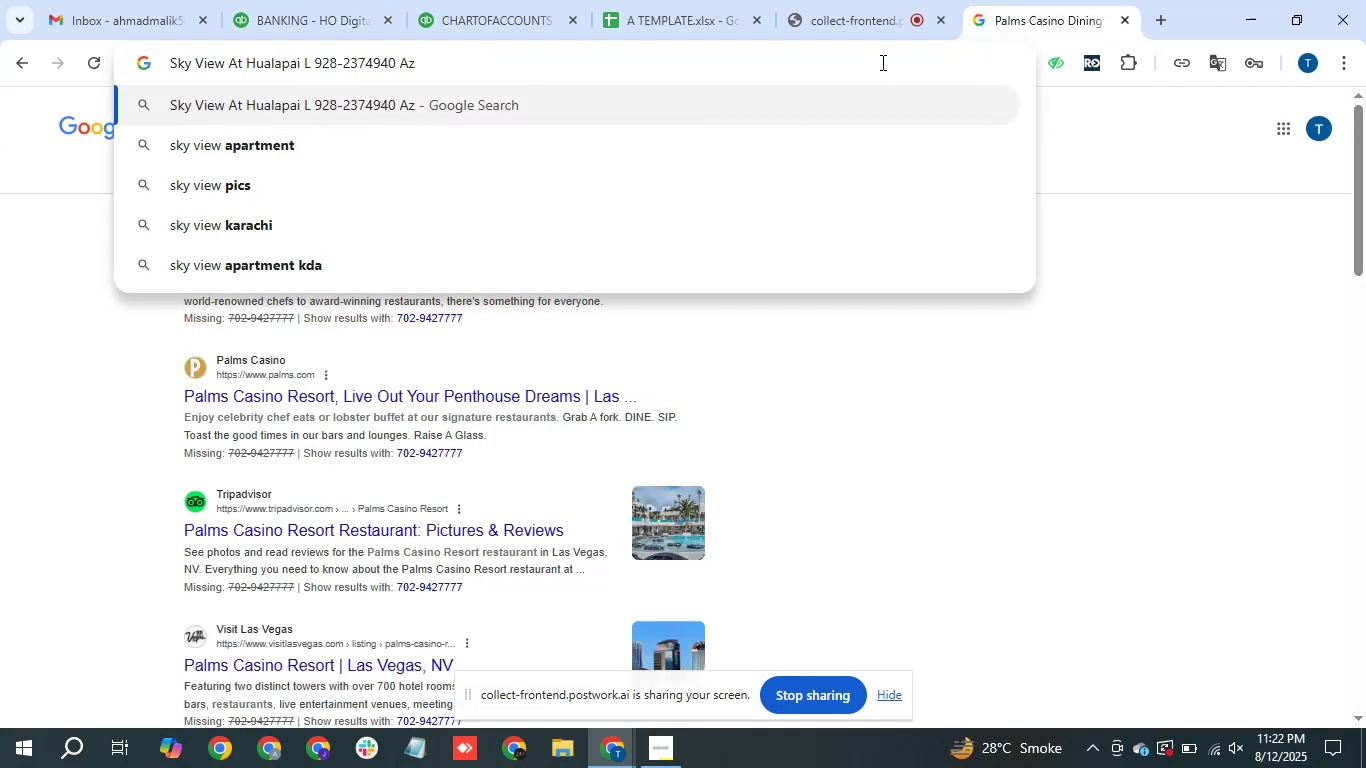 
hold_key(key=Backspace, duration=0.74)
 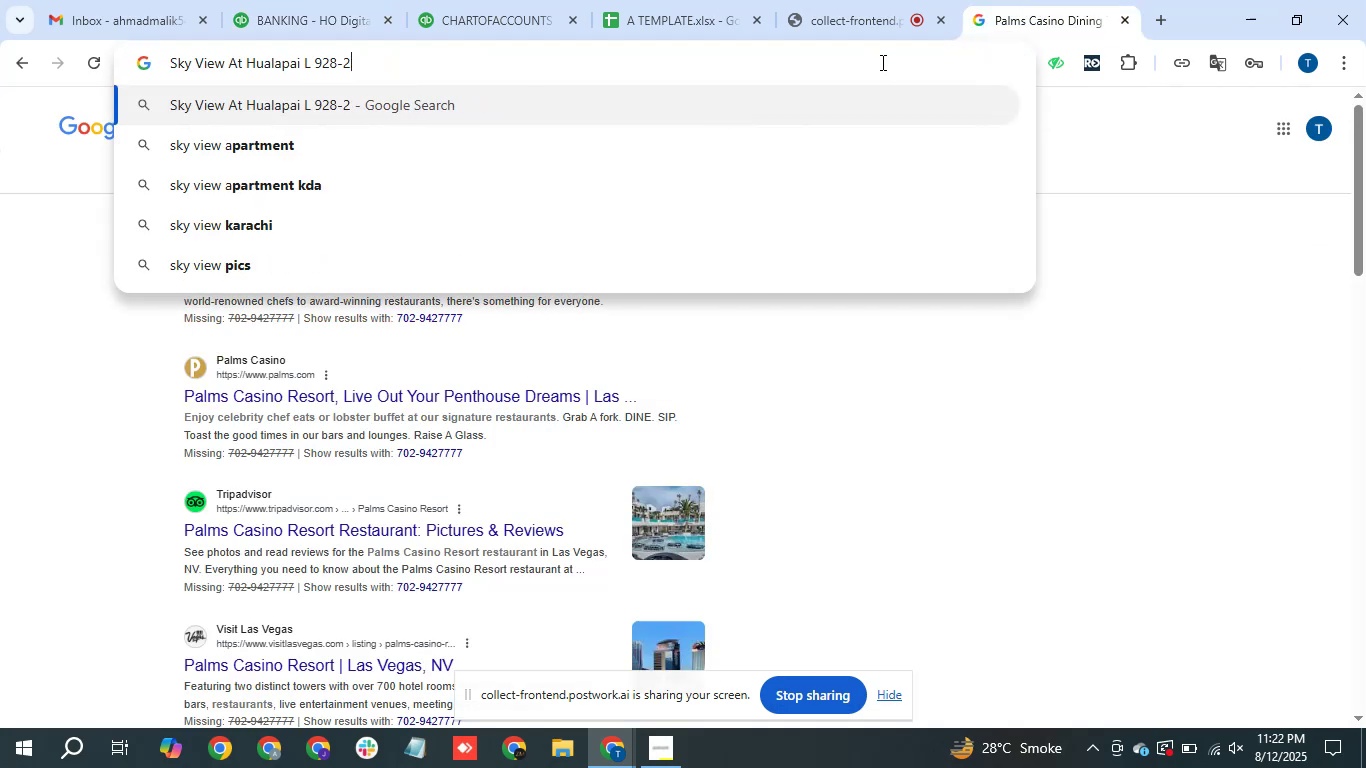 
key(Backspace)
 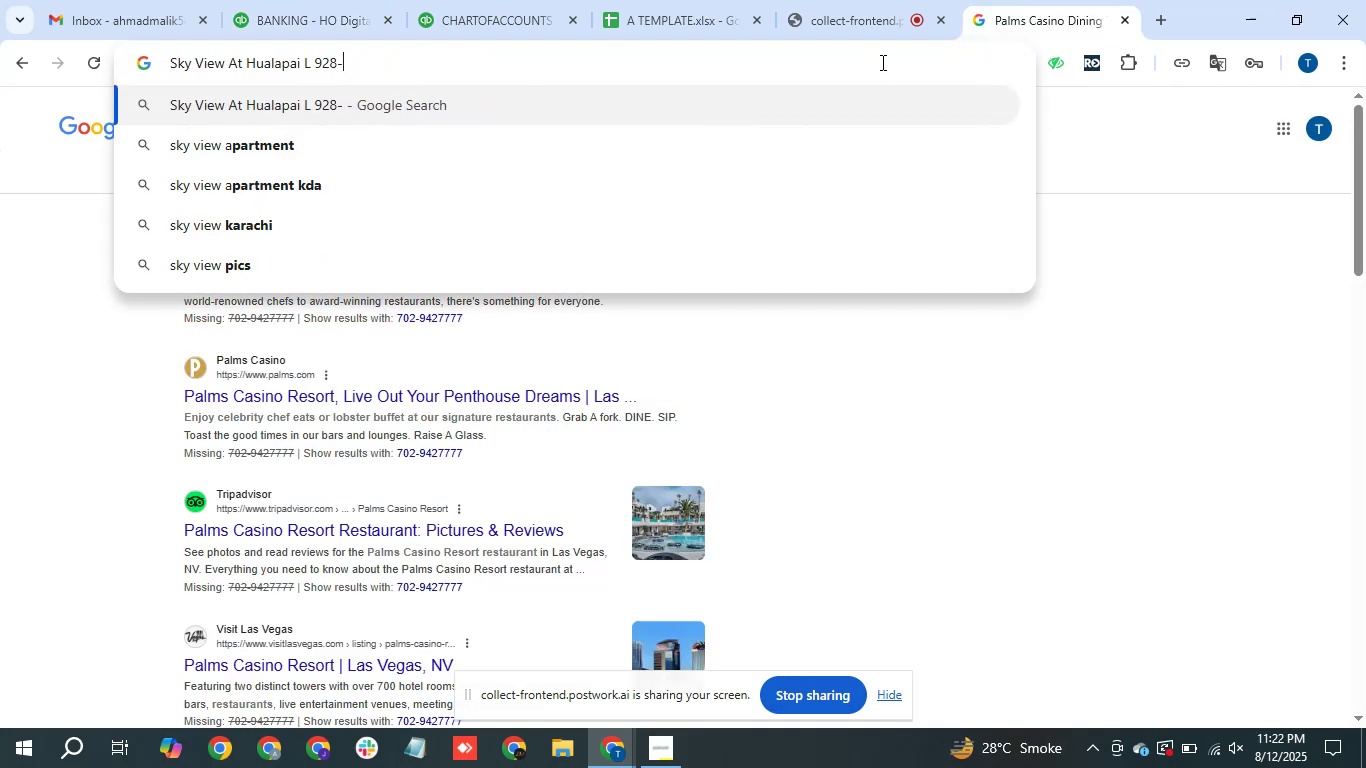 
key(Backspace)
 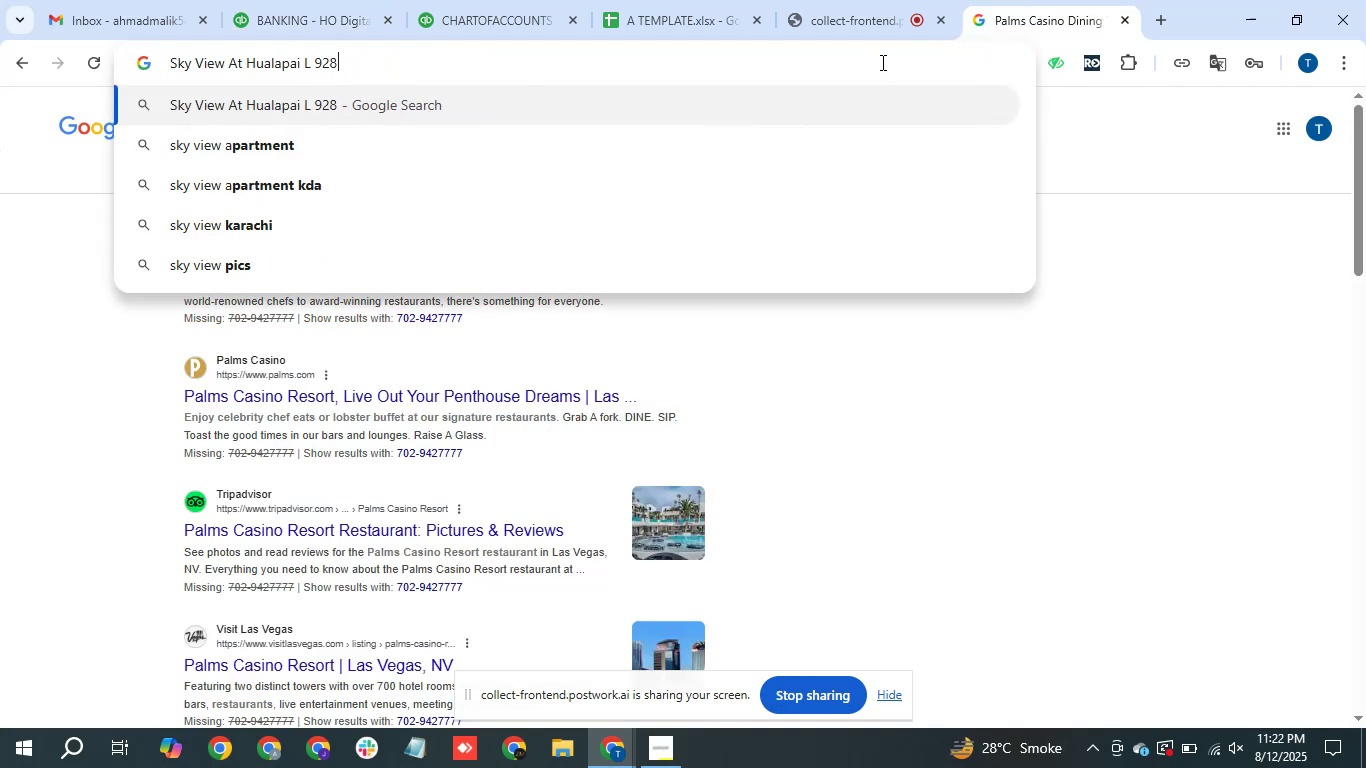 
key(Backspace)
 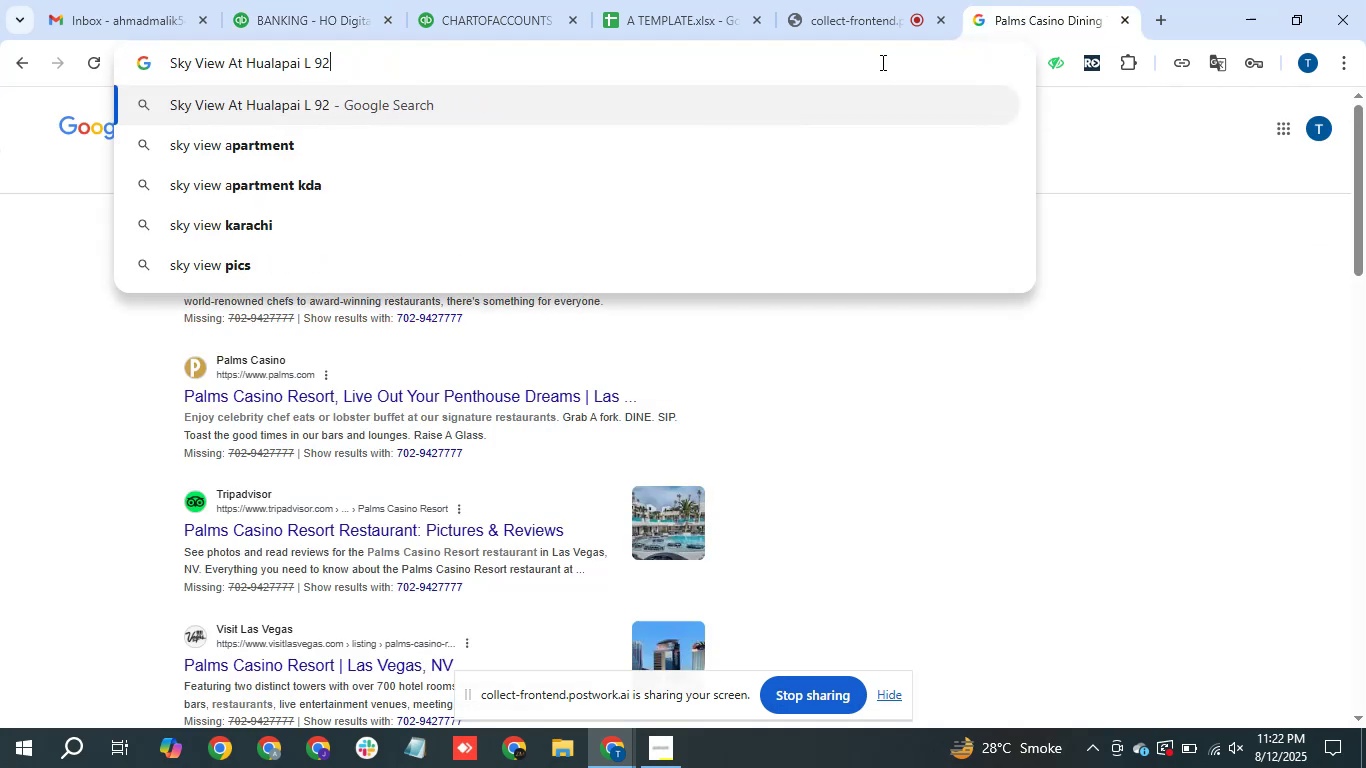 
key(Backspace)
 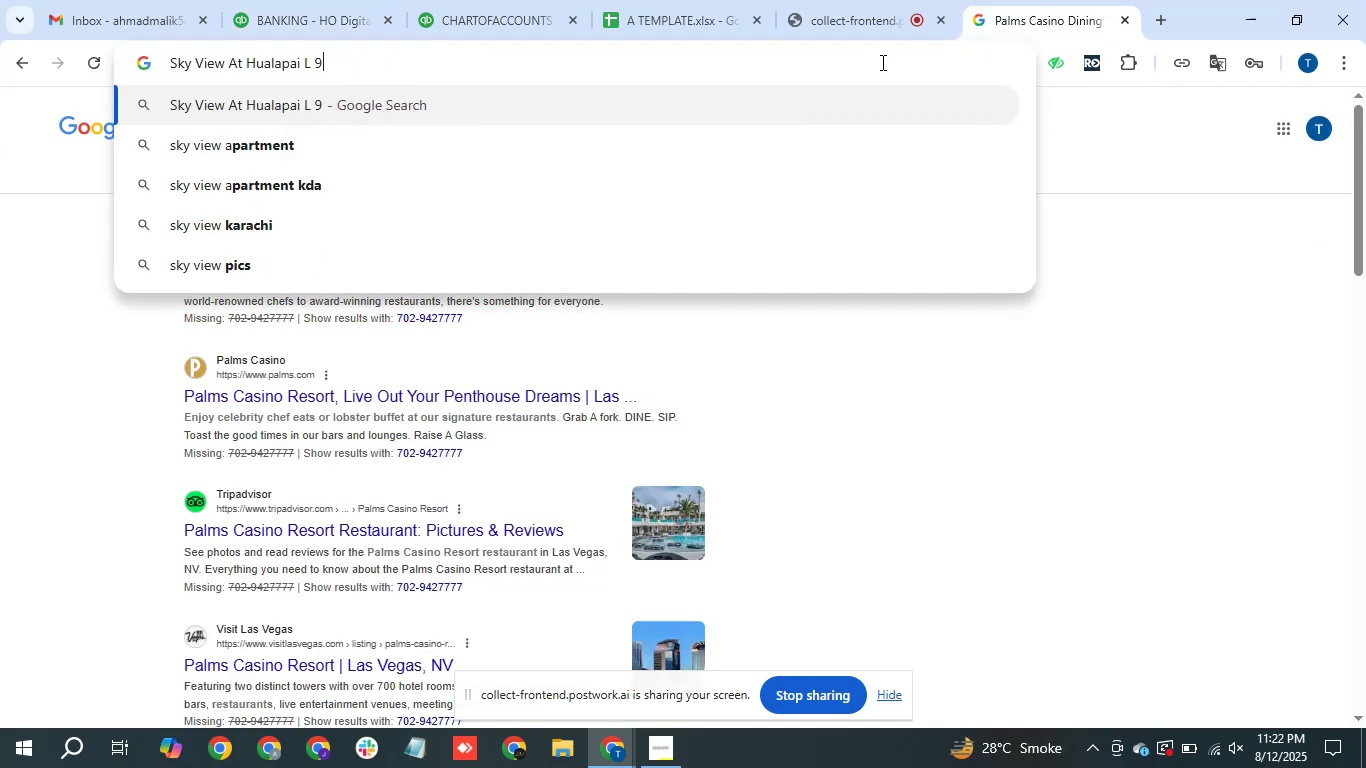 
key(Backspace)
 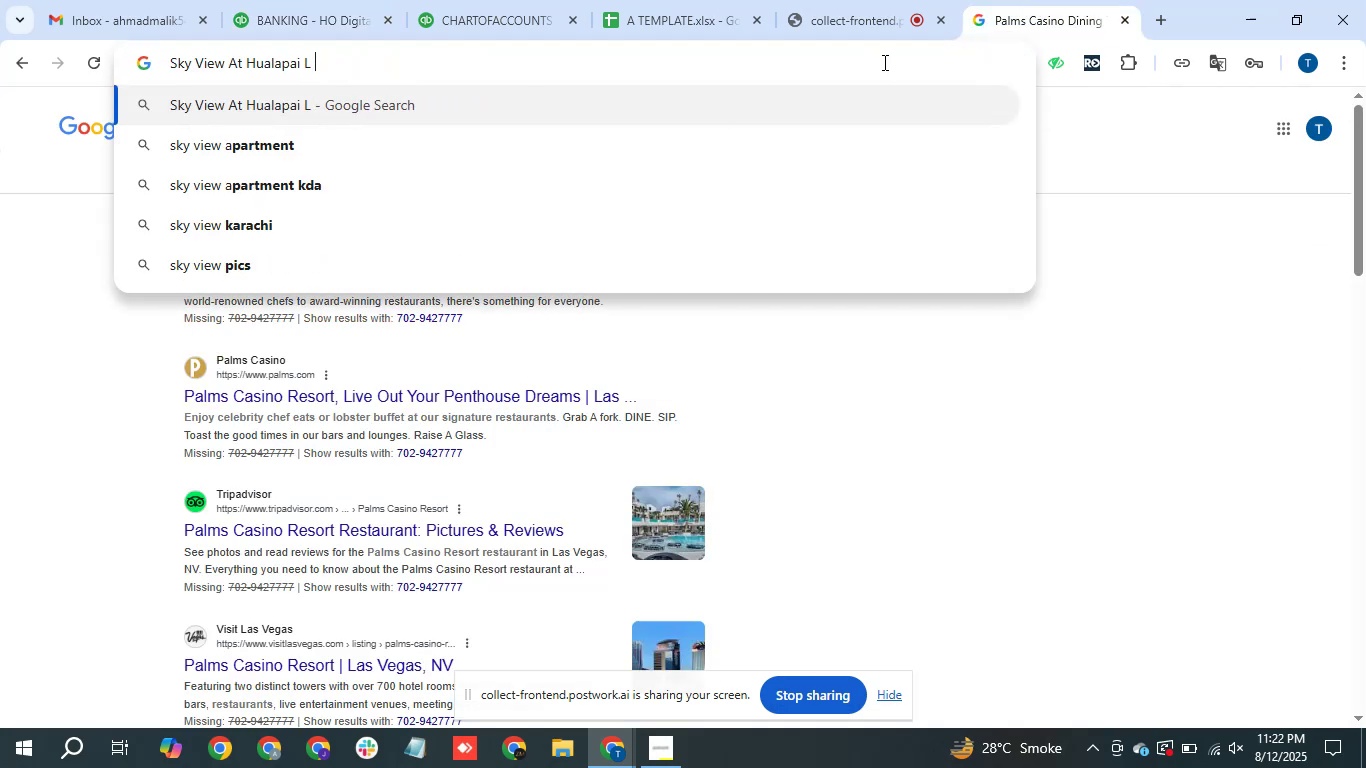 
key(Backspace)
 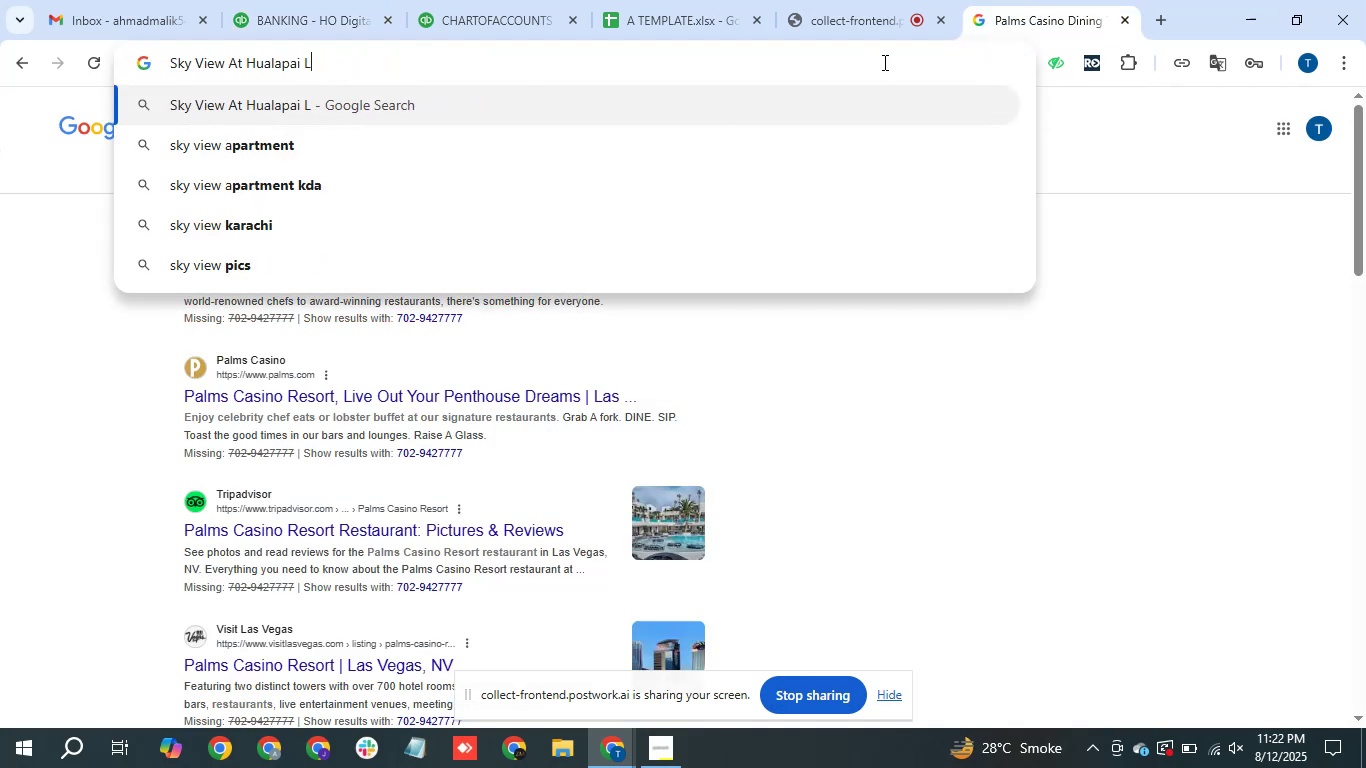 
key(Backspace)
 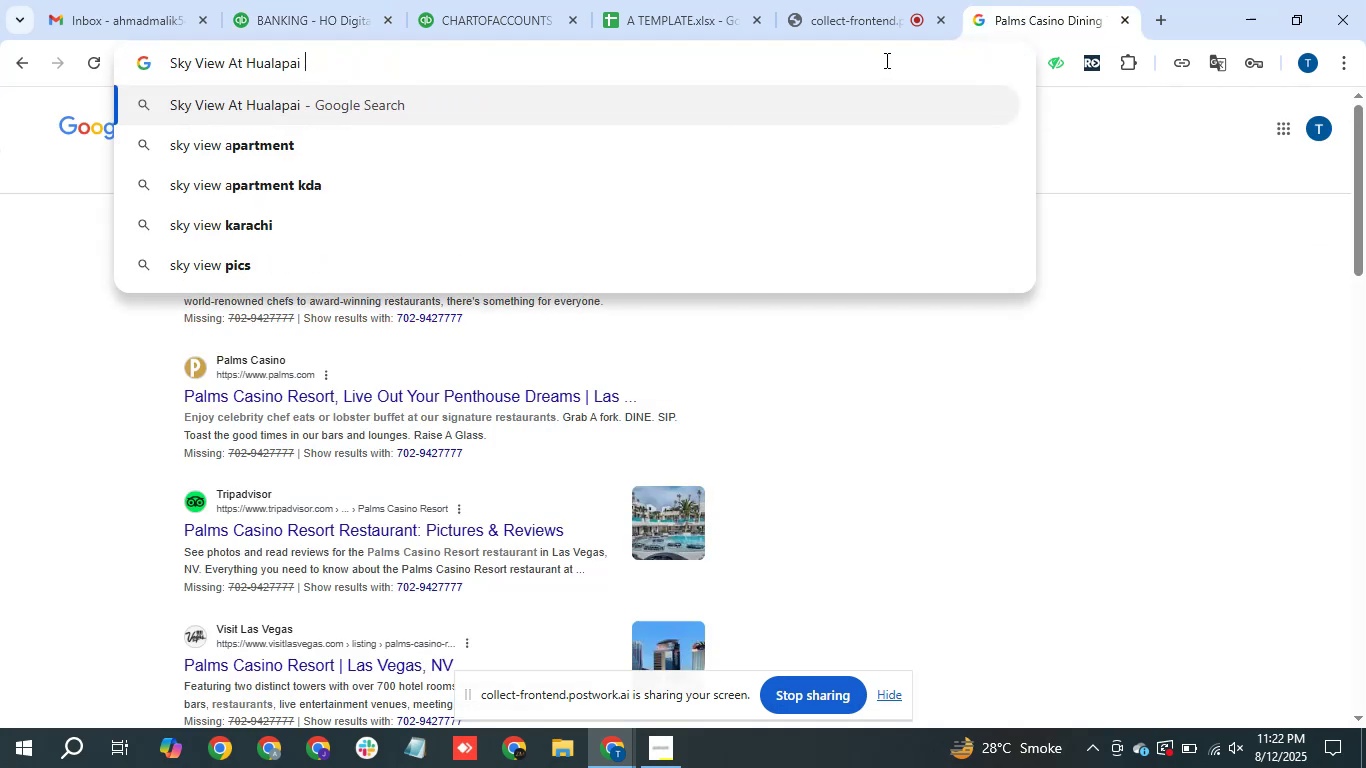 
key(Enter)
 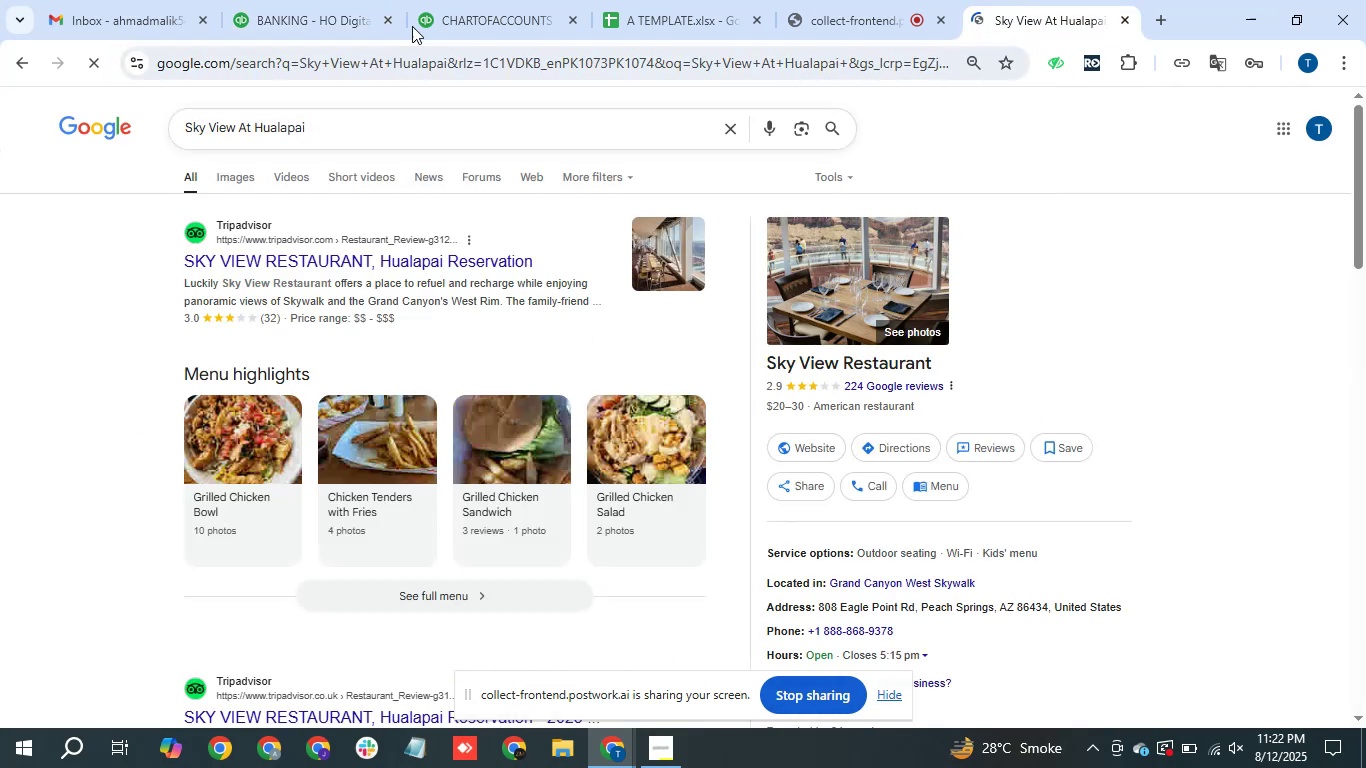 
left_click([348, 0])
 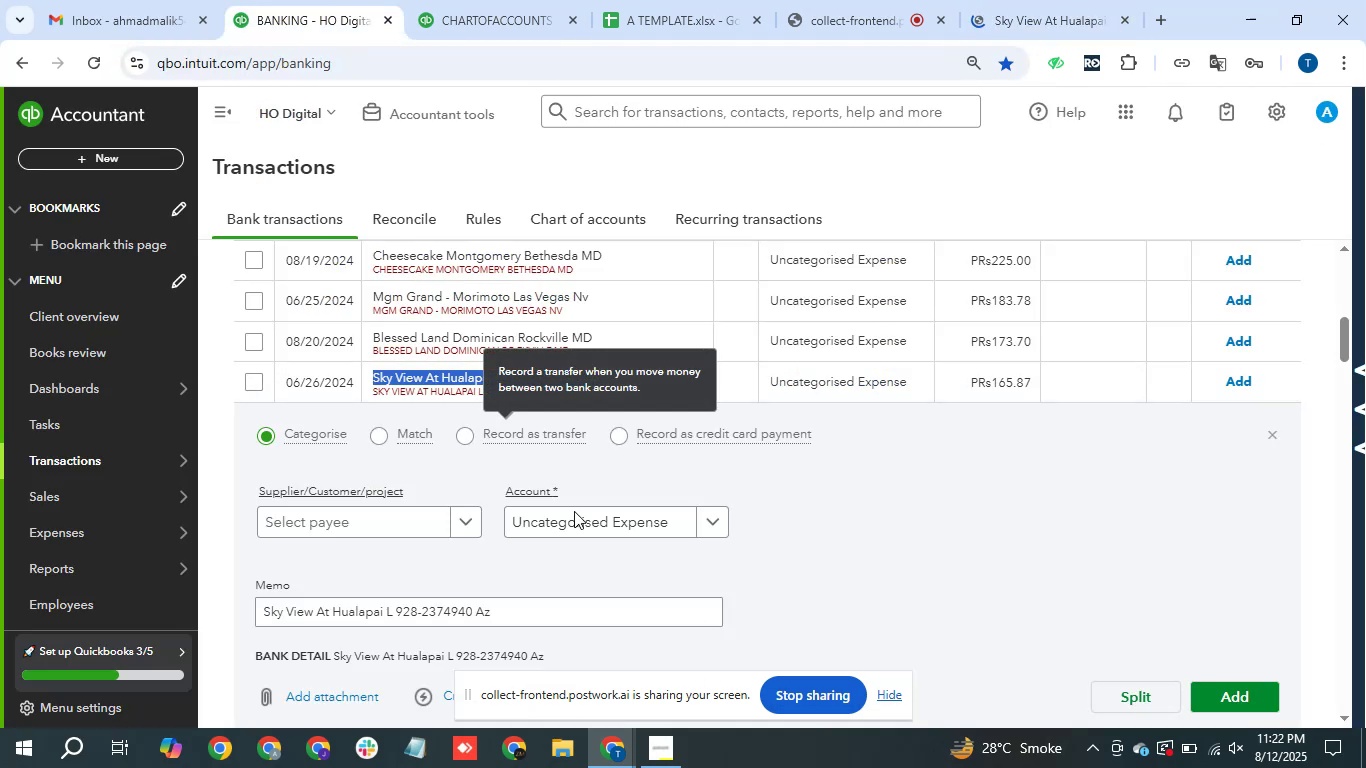 
left_click([600, 520])
 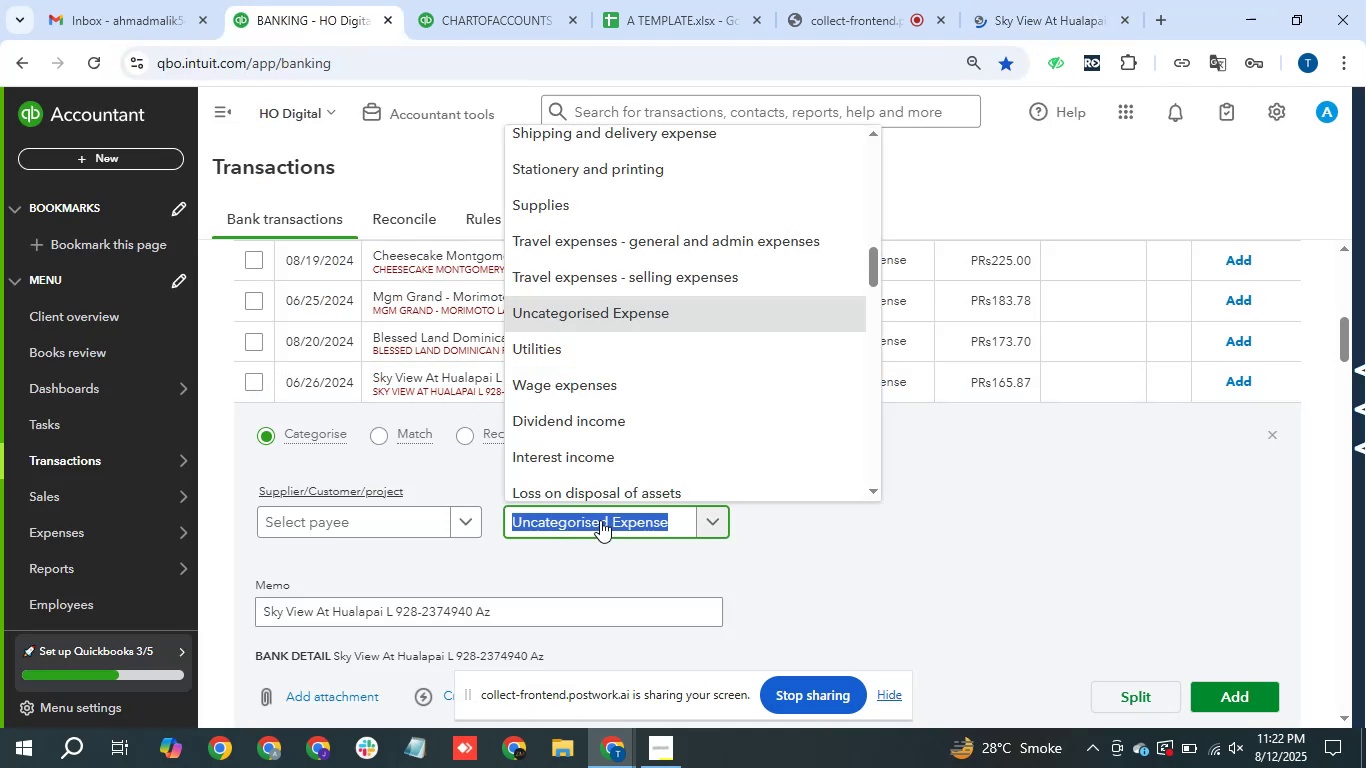 
type(meal)
 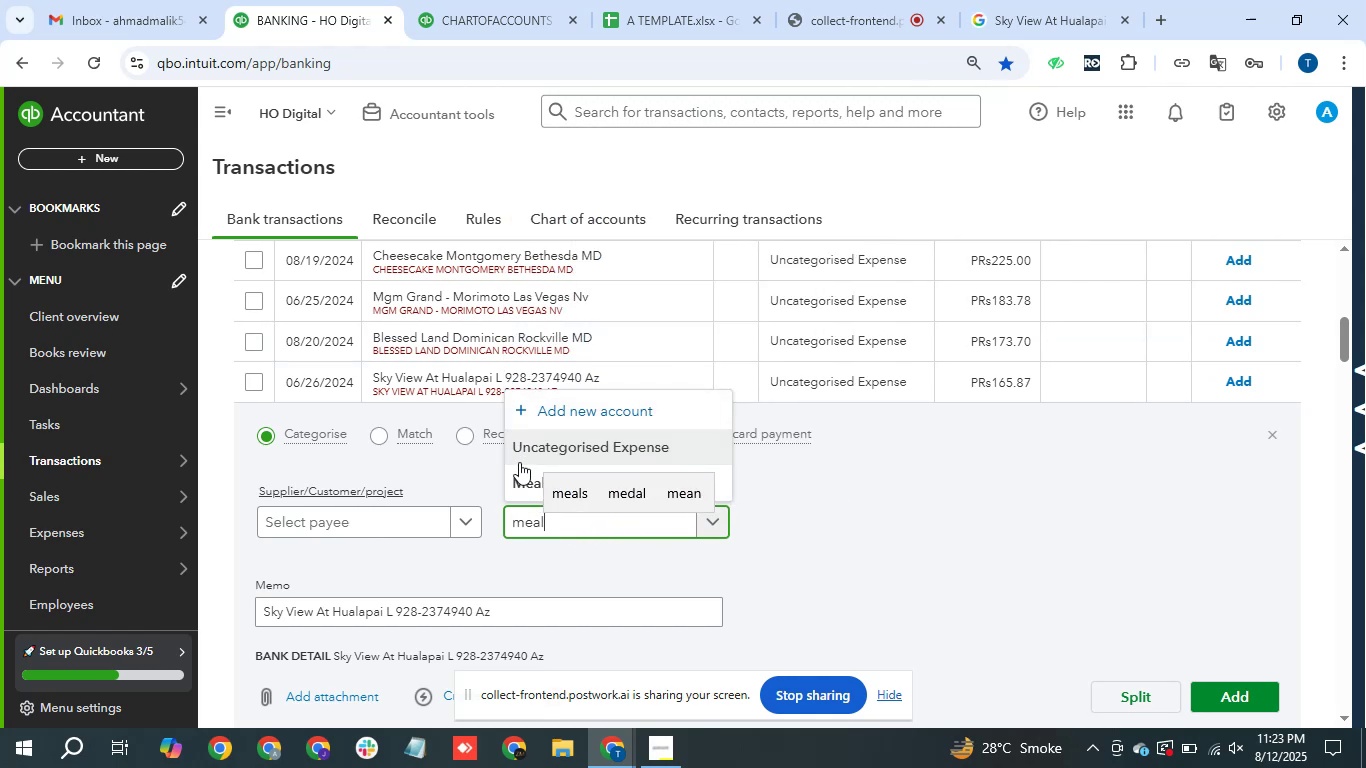 
left_click([520, 476])
 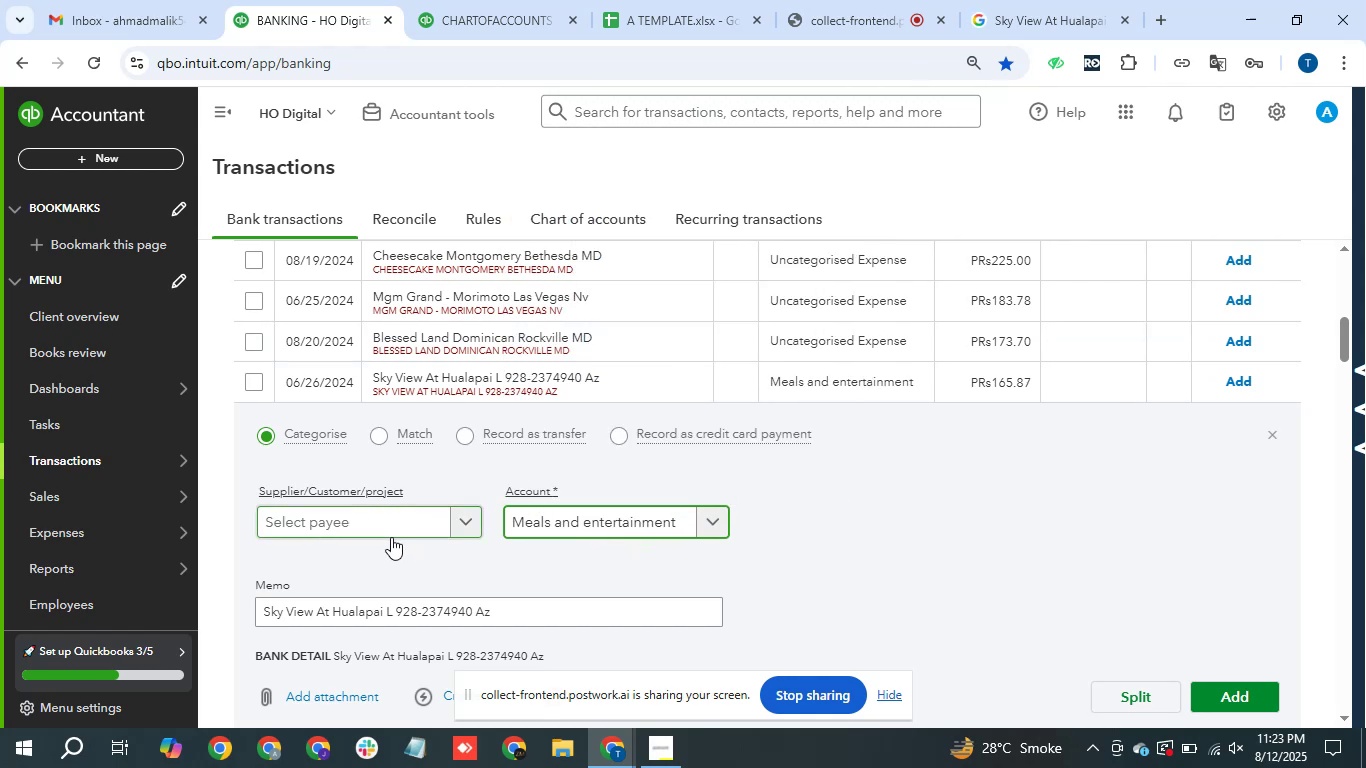 
key(Control+V)
 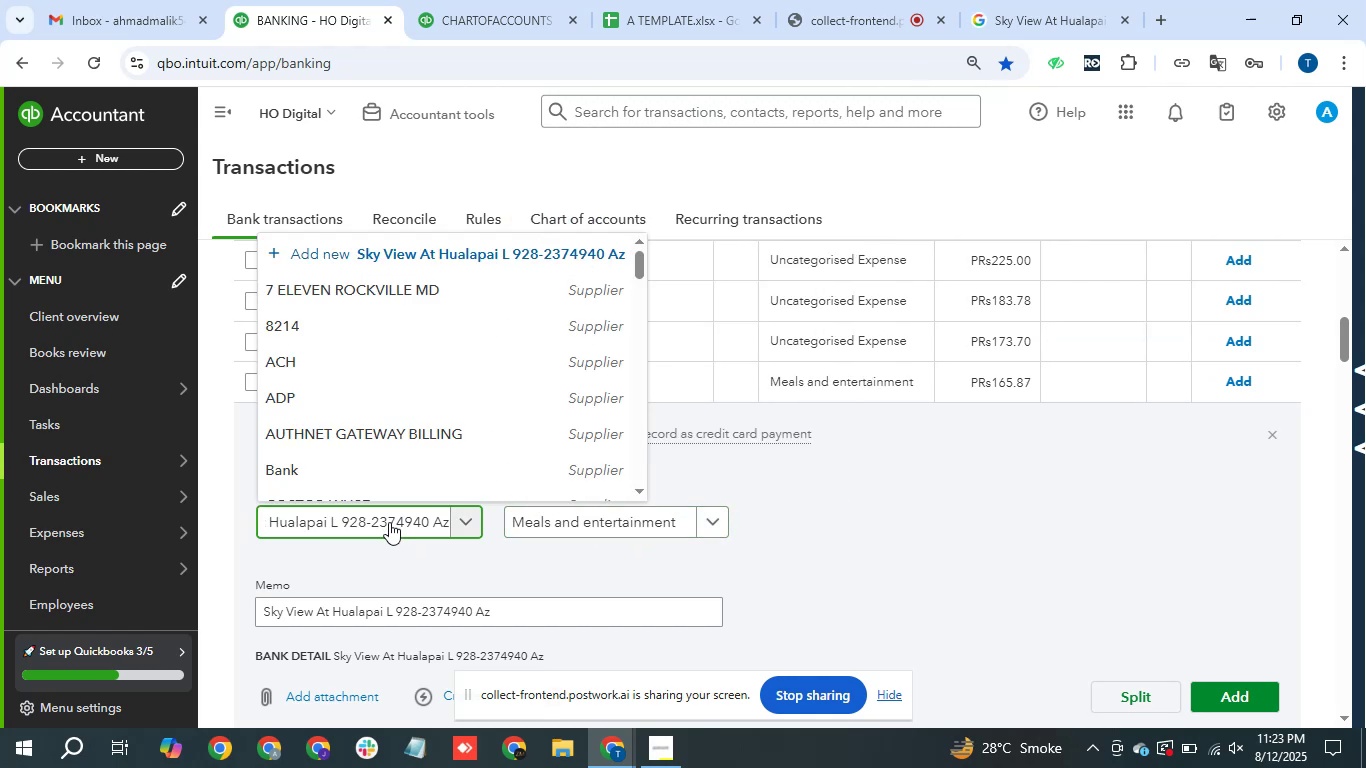 
hold_key(key=Backspace, duration=0.81)
 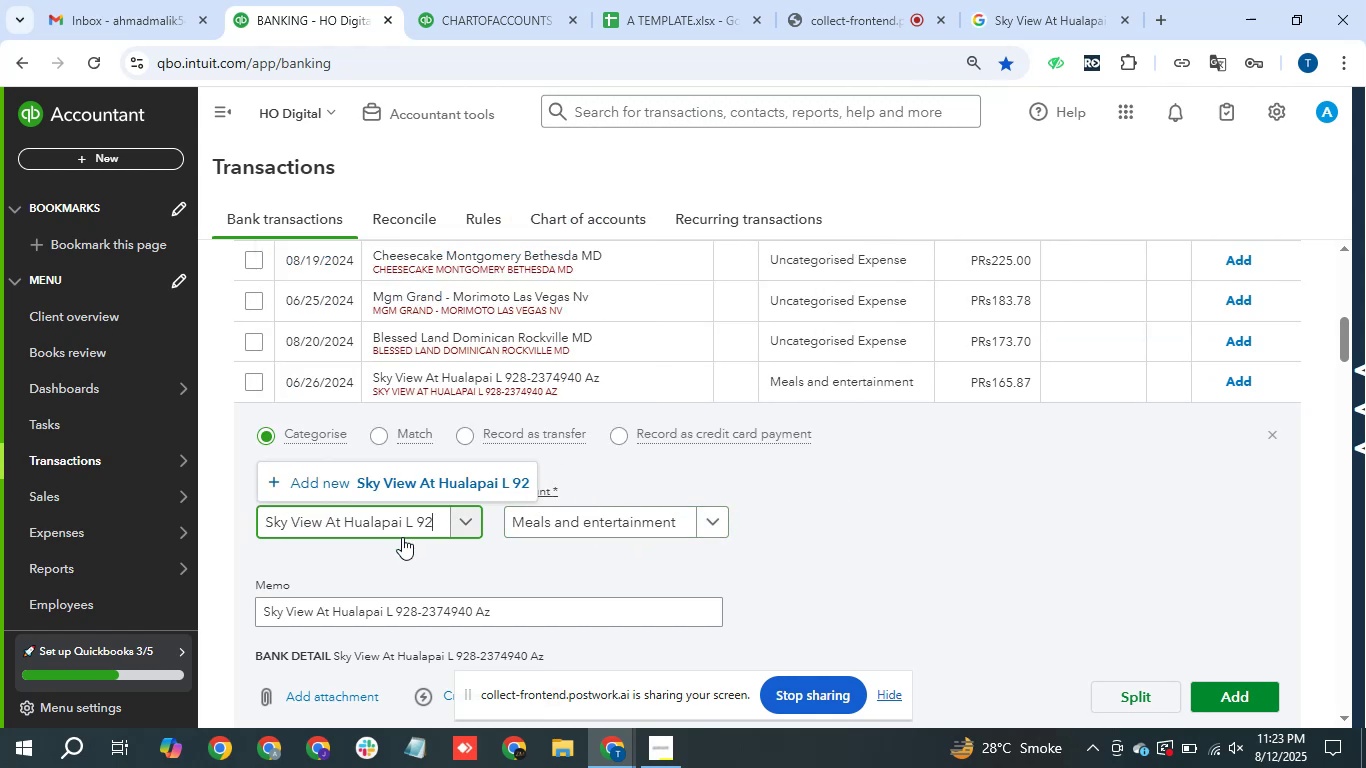 
hold_key(key=Backspace, duration=0.72)
 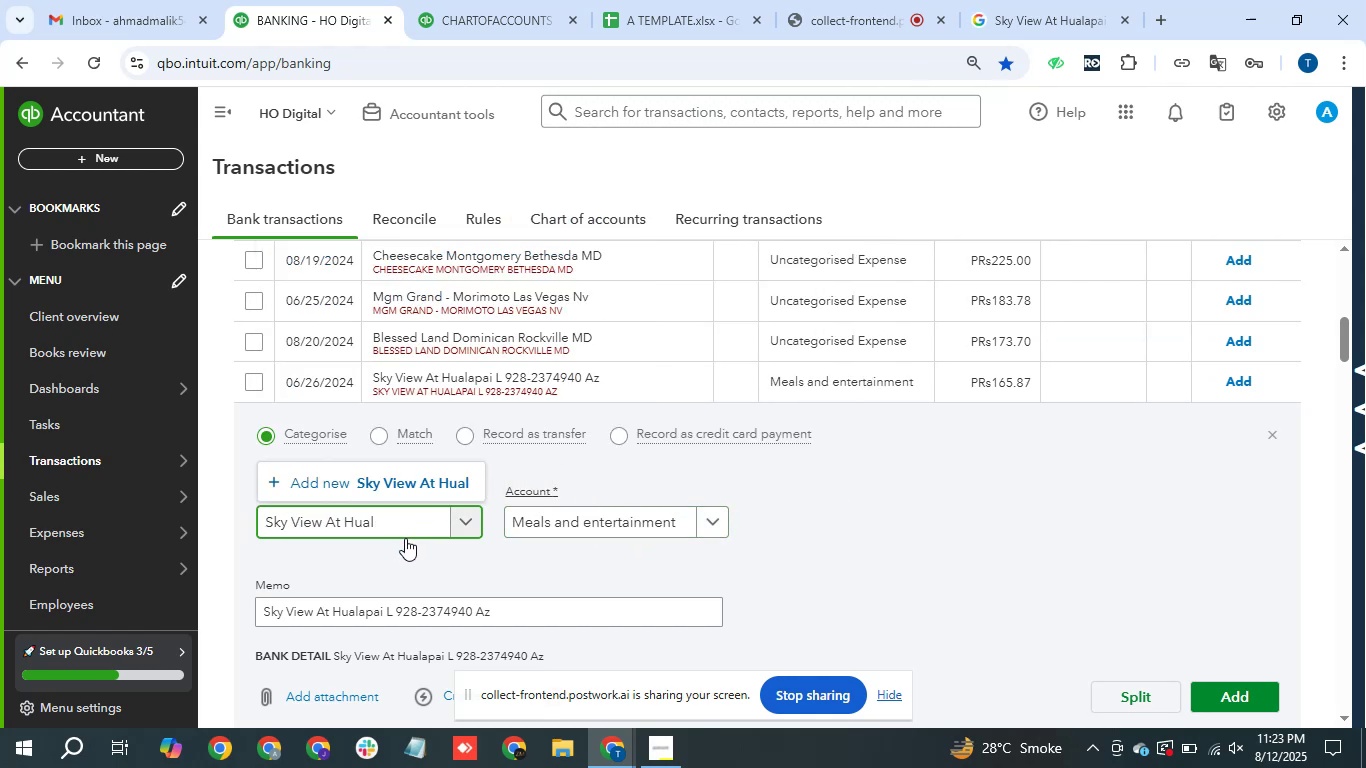 
key(Backspace)
 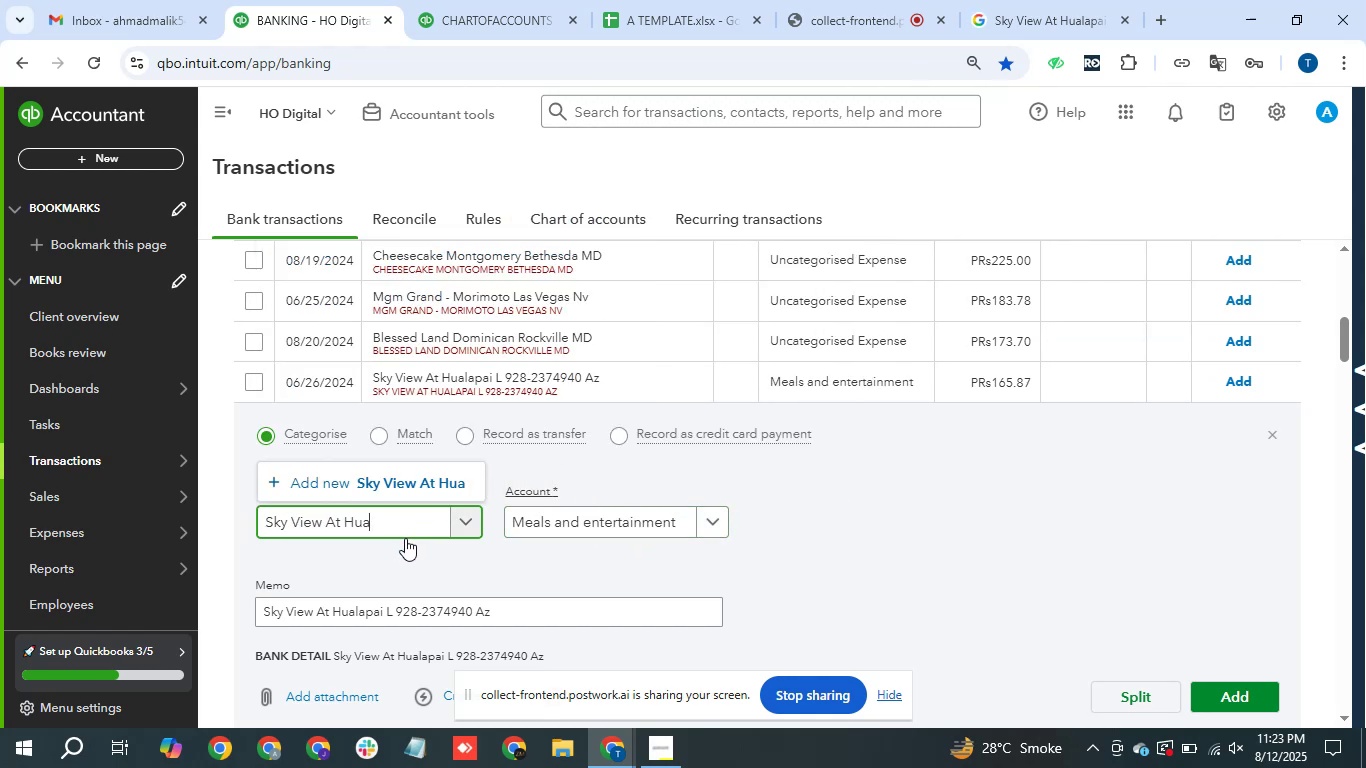 
key(Backspace)
 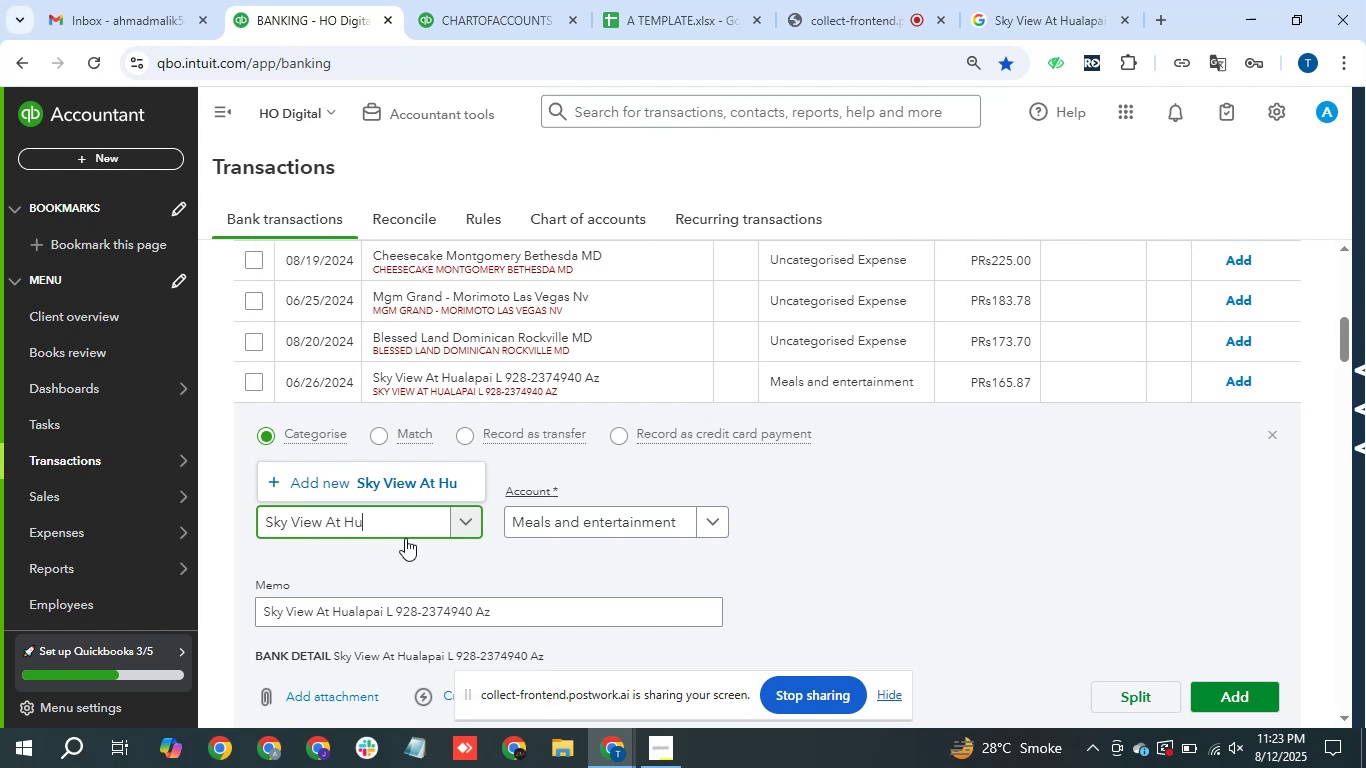 
key(Backspace)
 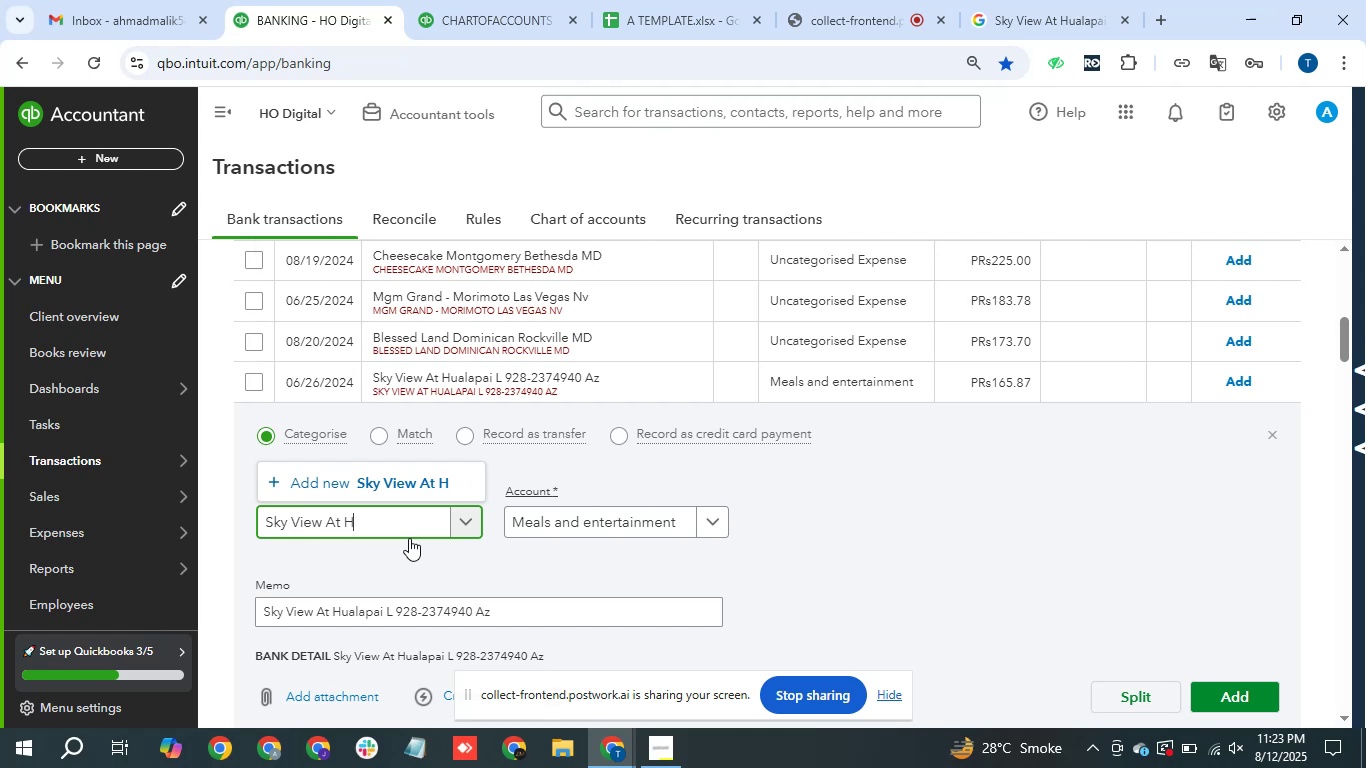 
key(Backspace)
 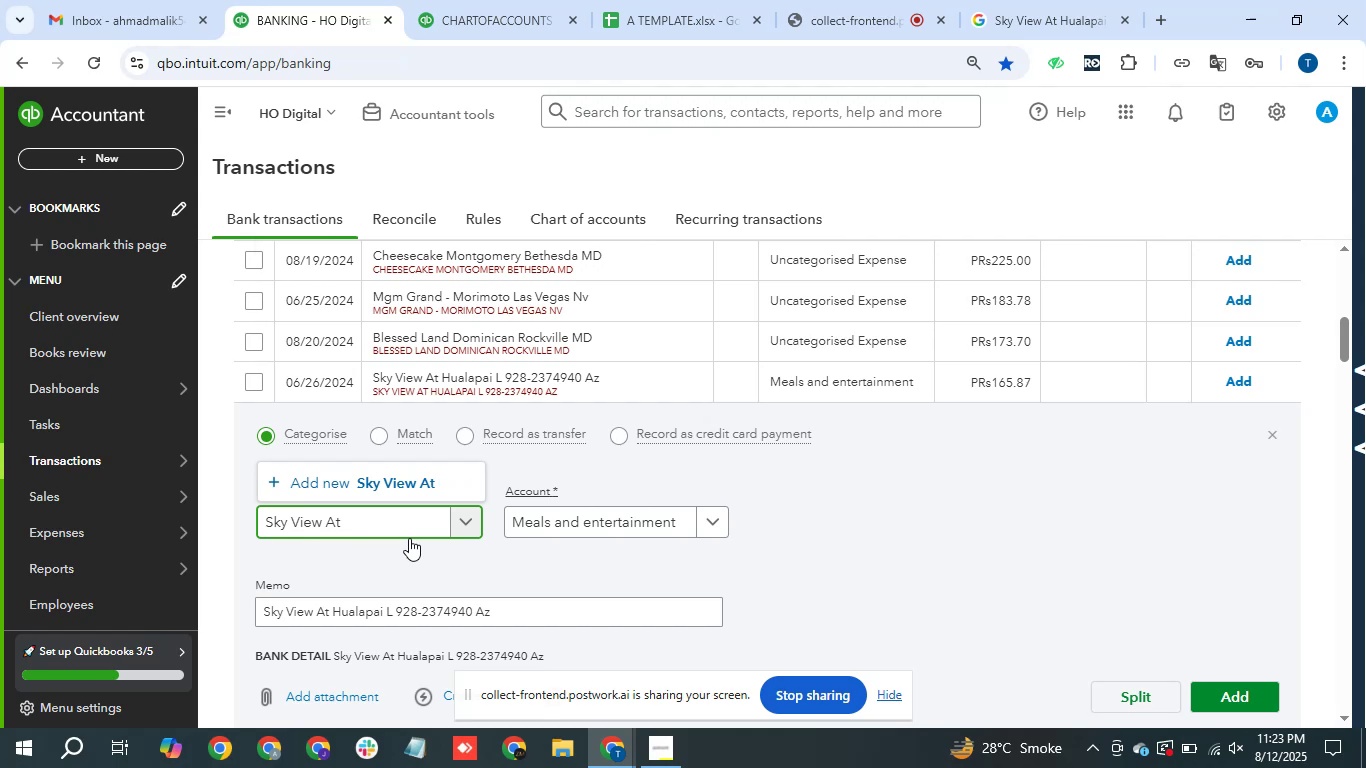 
key(Backspace)
 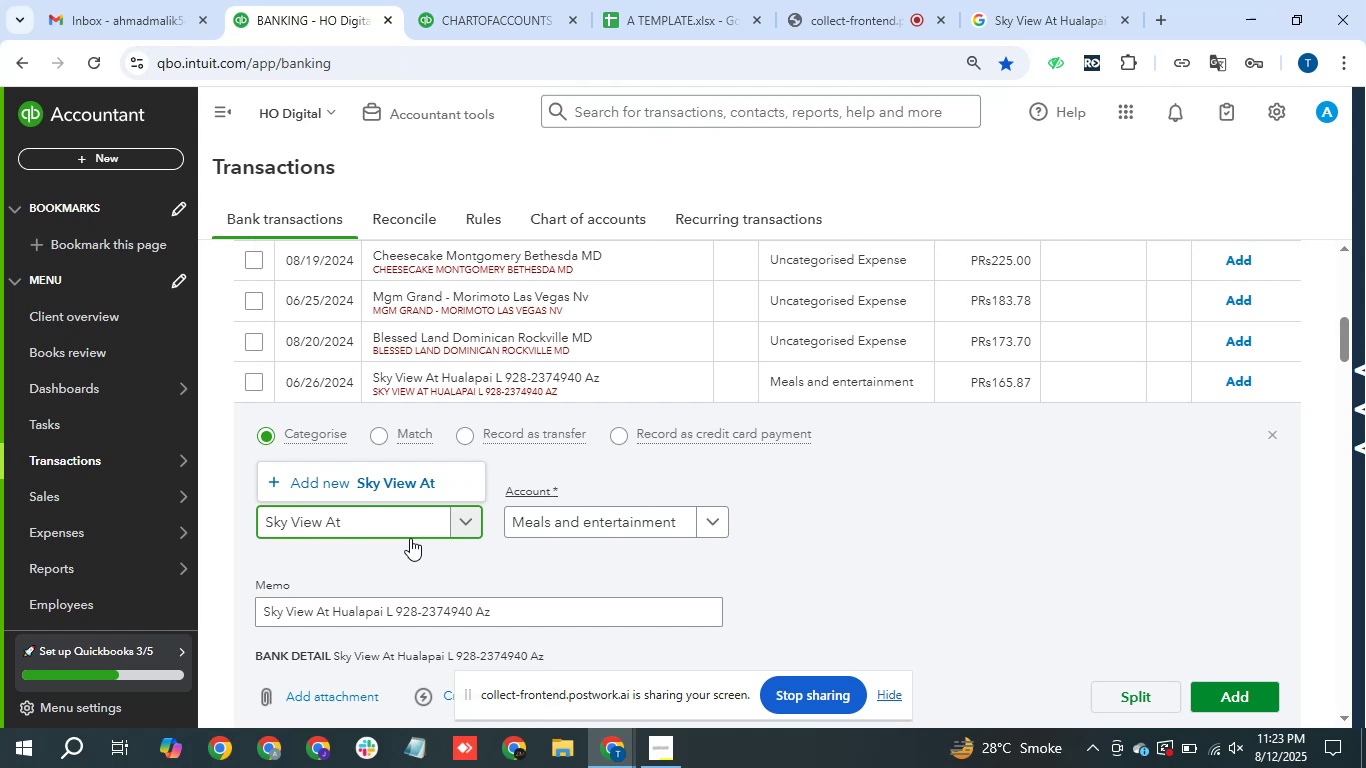 
key(Backspace)
 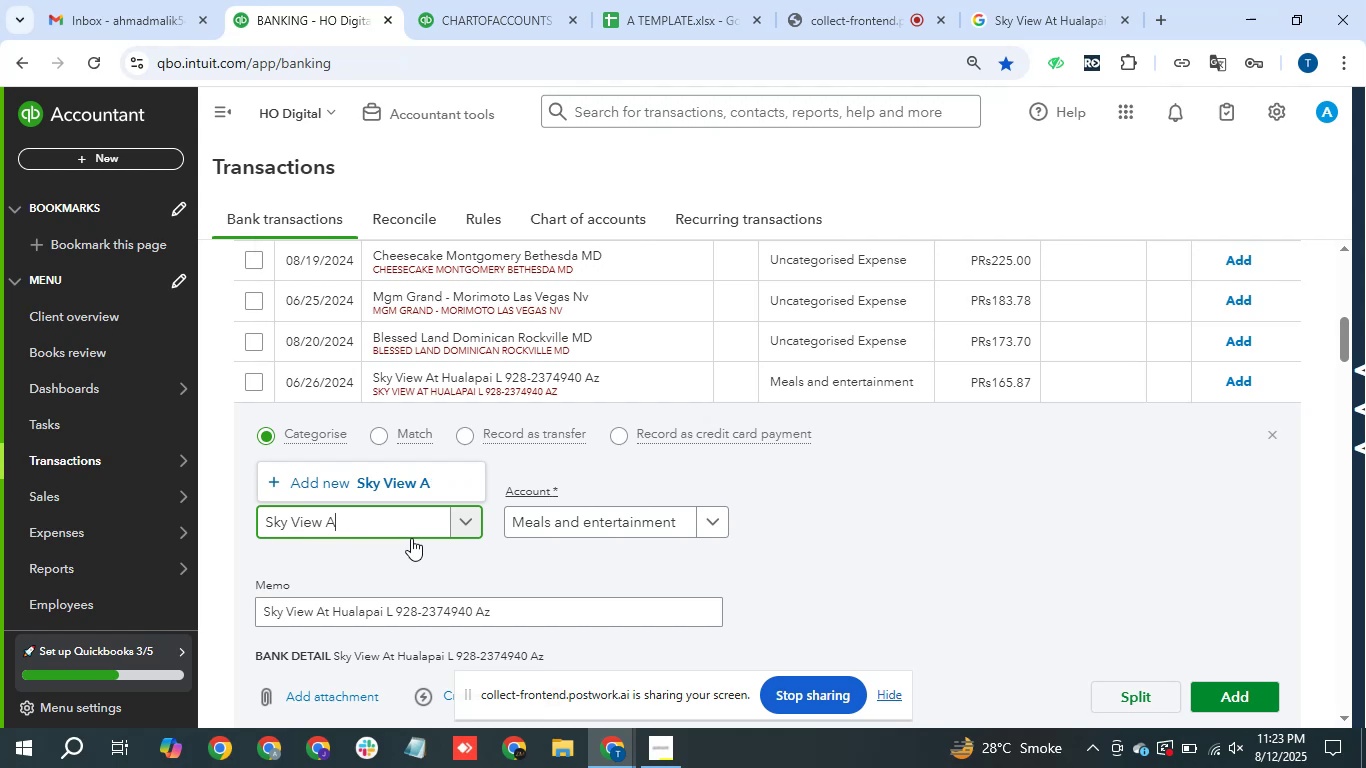 
key(Backspace)
 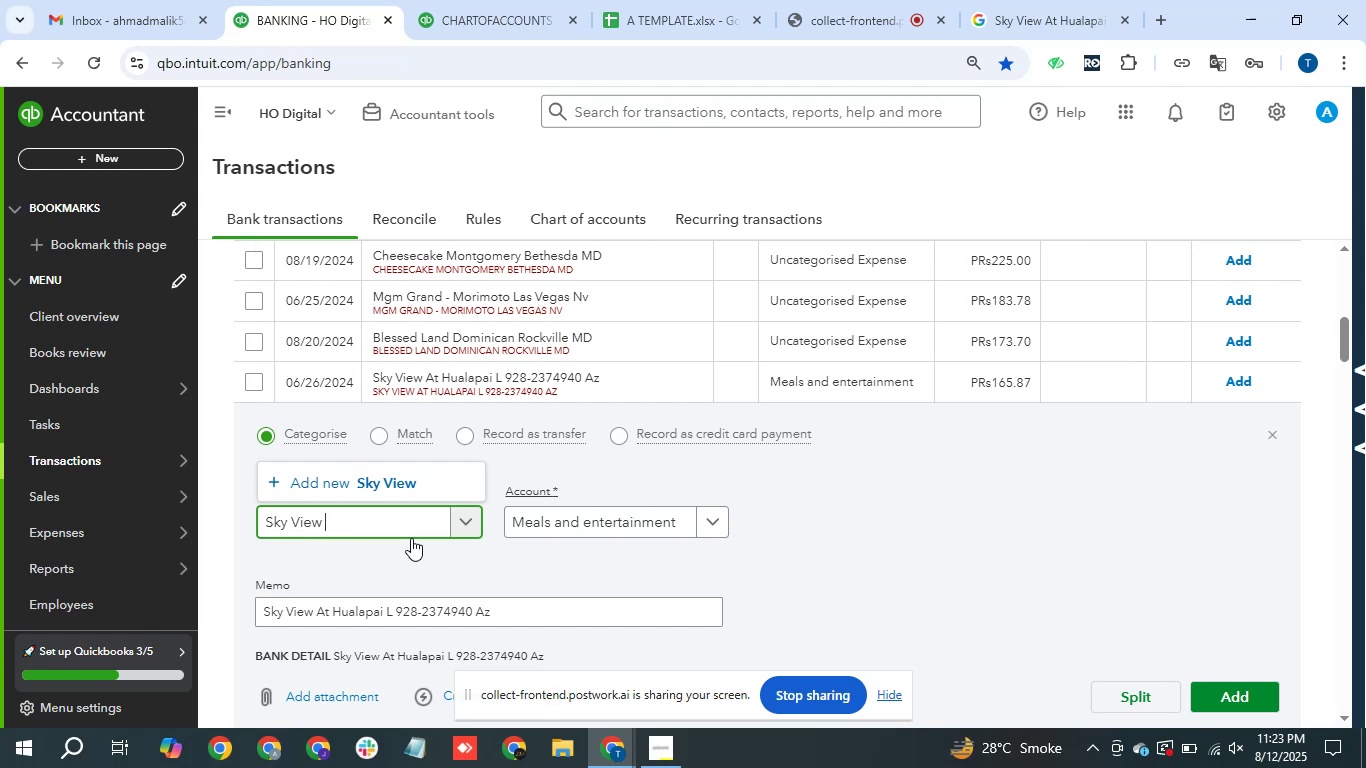 
key(Backspace)
 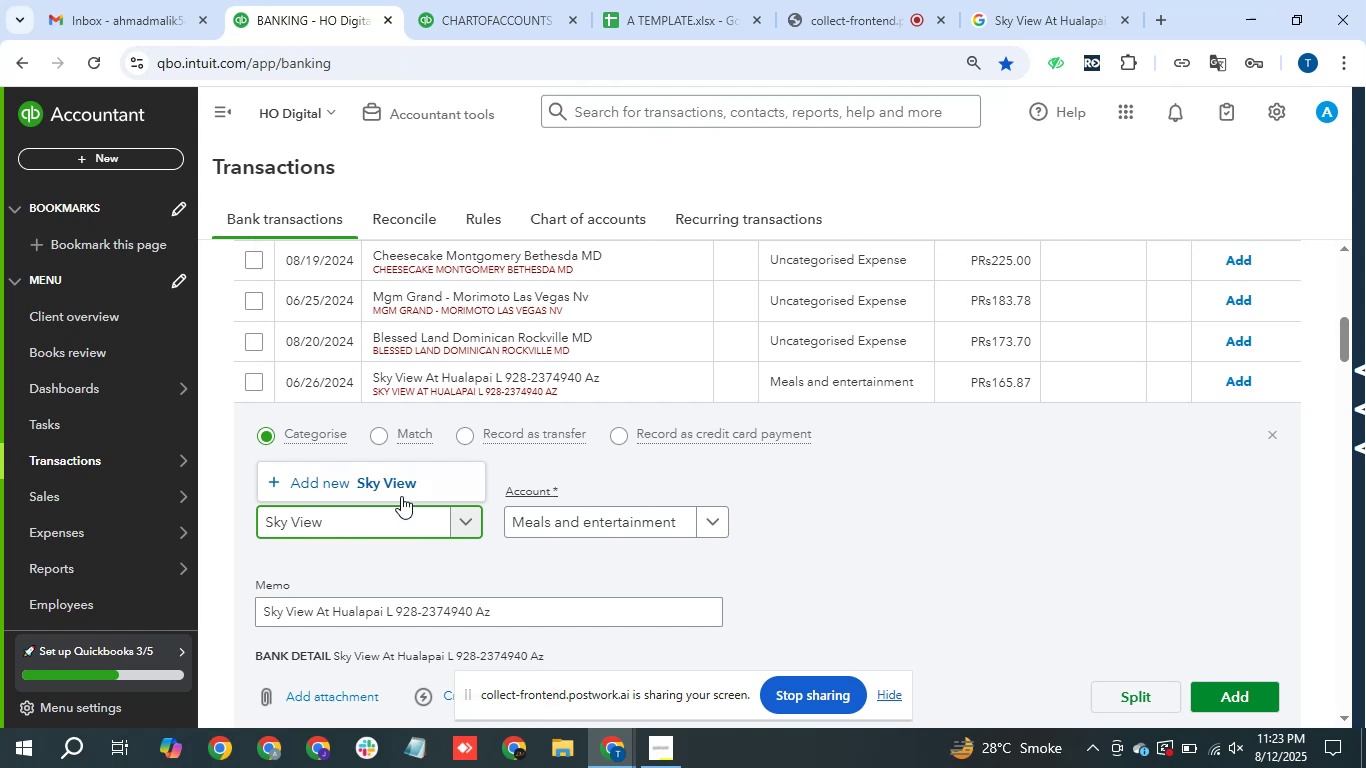 
left_click([401, 489])
 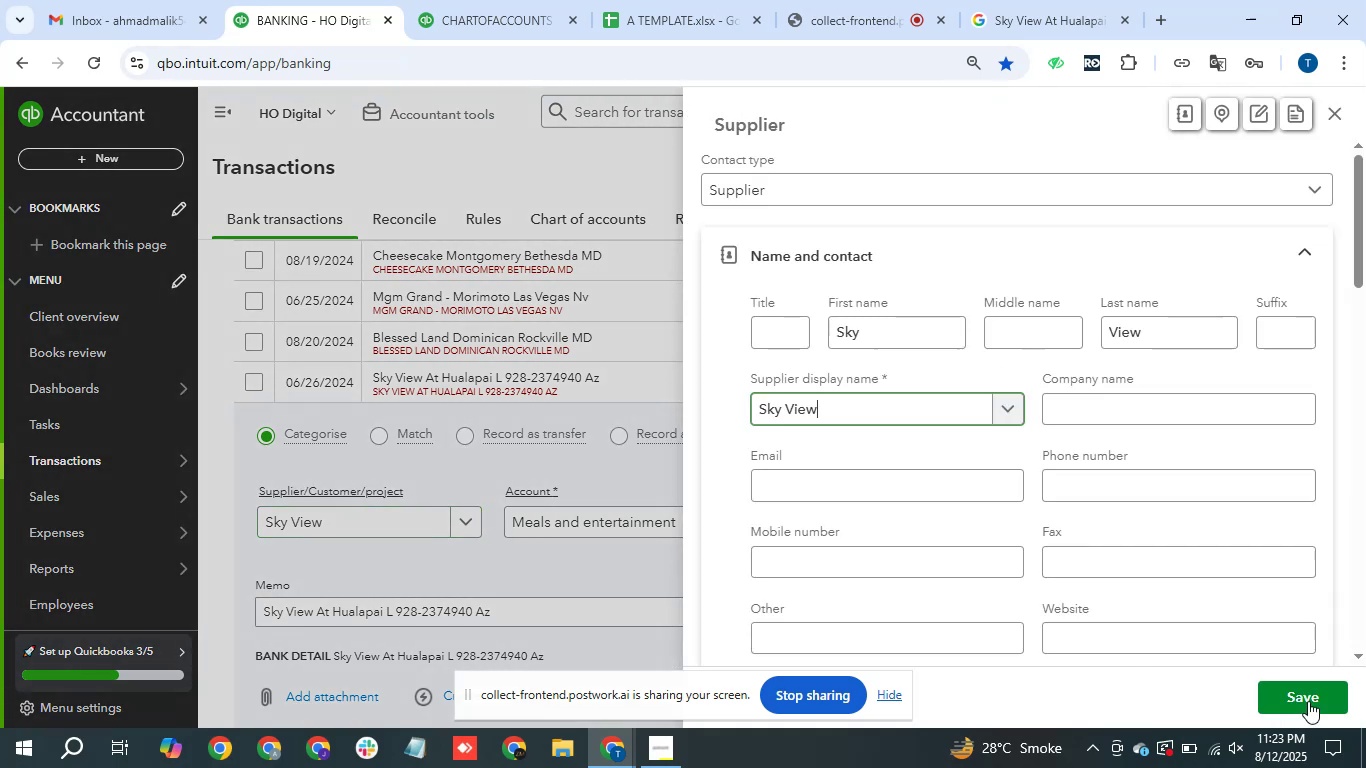 
left_click([1308, 701])
 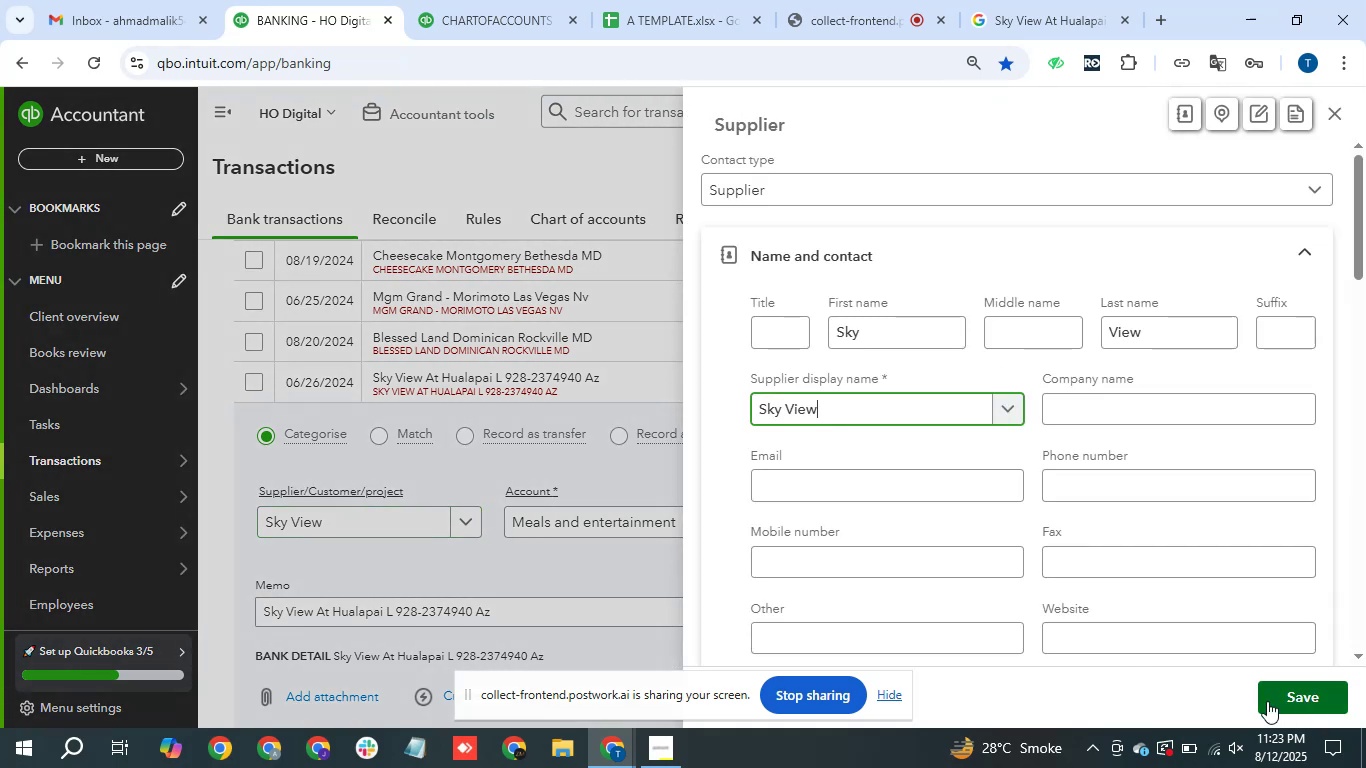 
mouse_move([1112, 687])
 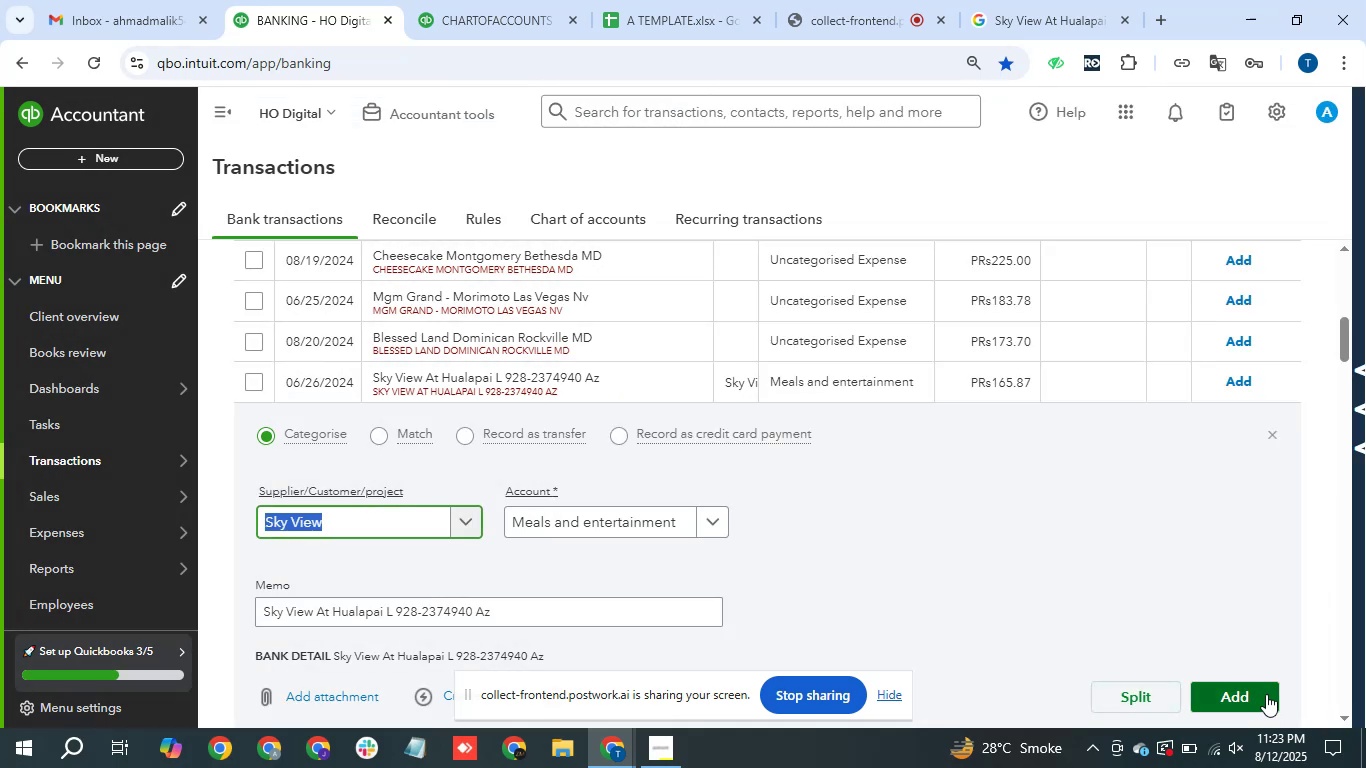 
left_click([1266, 694])
 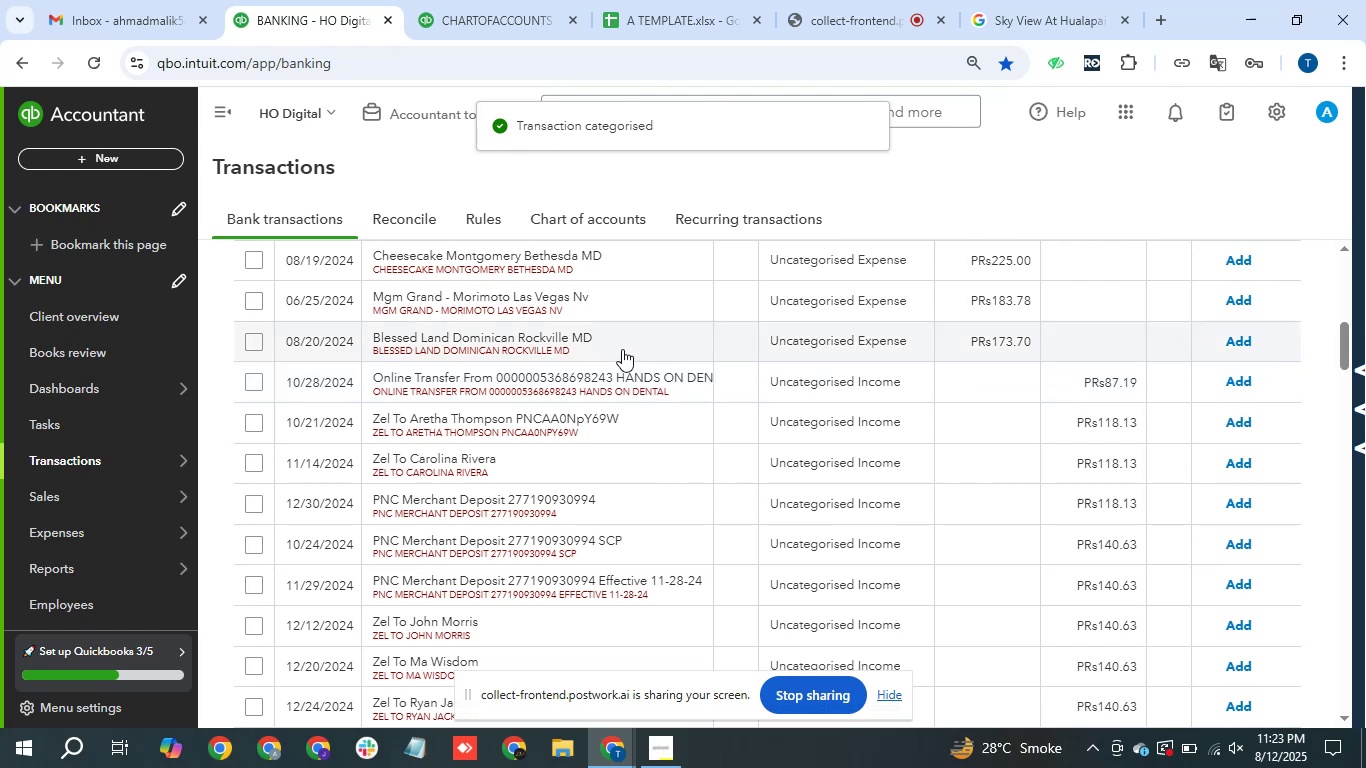 
left_click_drag(start_coordinate=[371, 330], to_coordinate=[636, 336])
 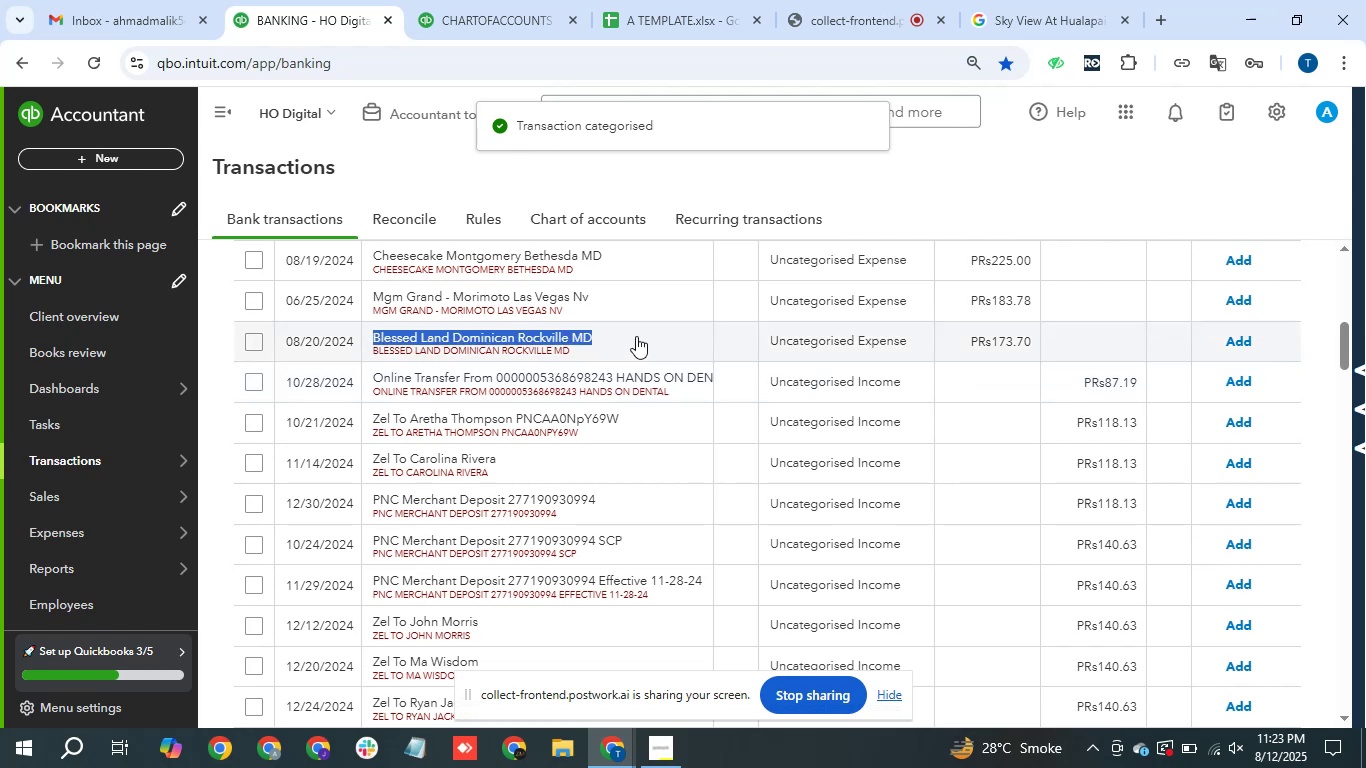 
key(Control+C)
 